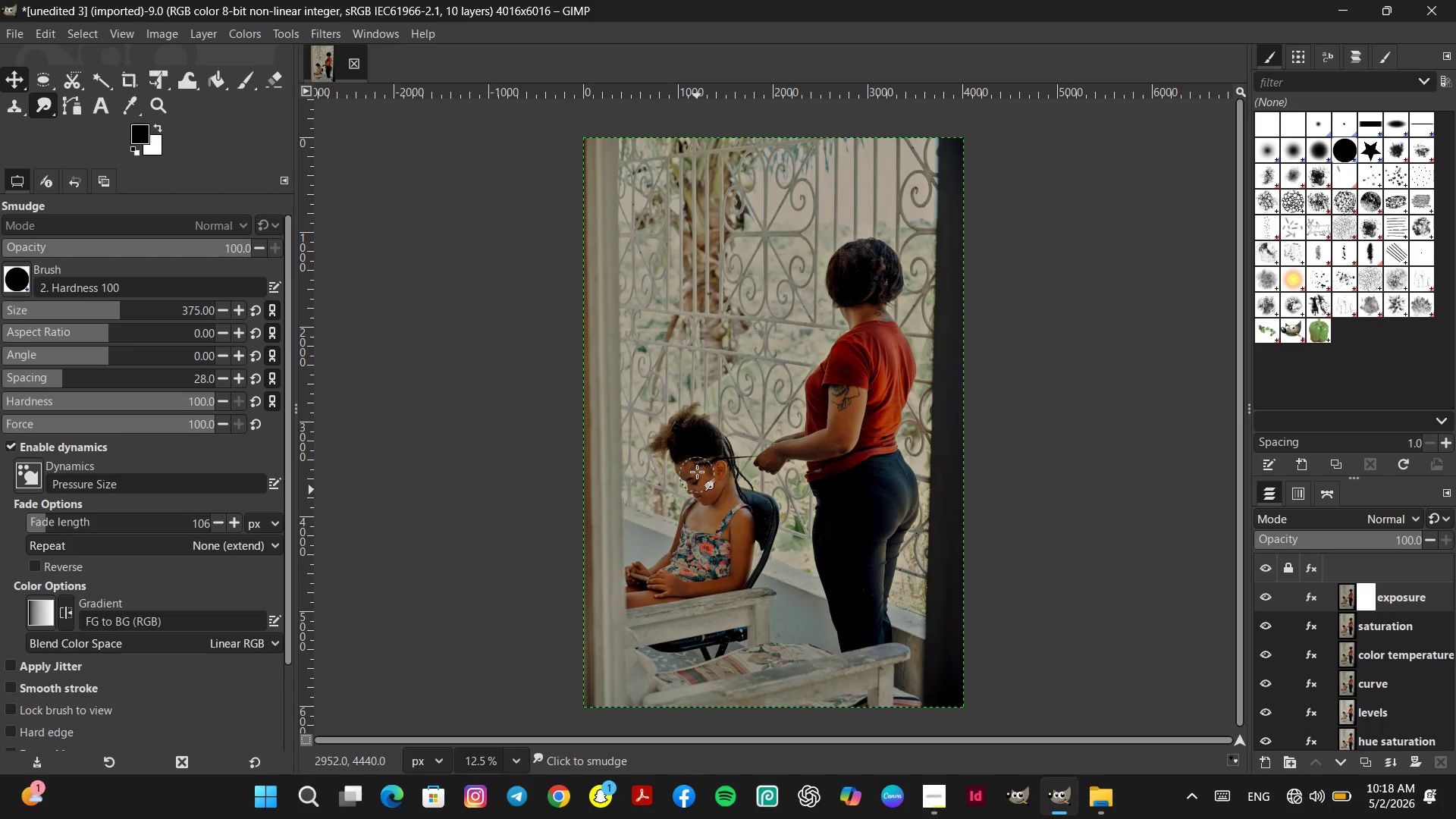 
left_click_drag(start_coordinate=[707, 495], to_coordinate=[714, 476])
 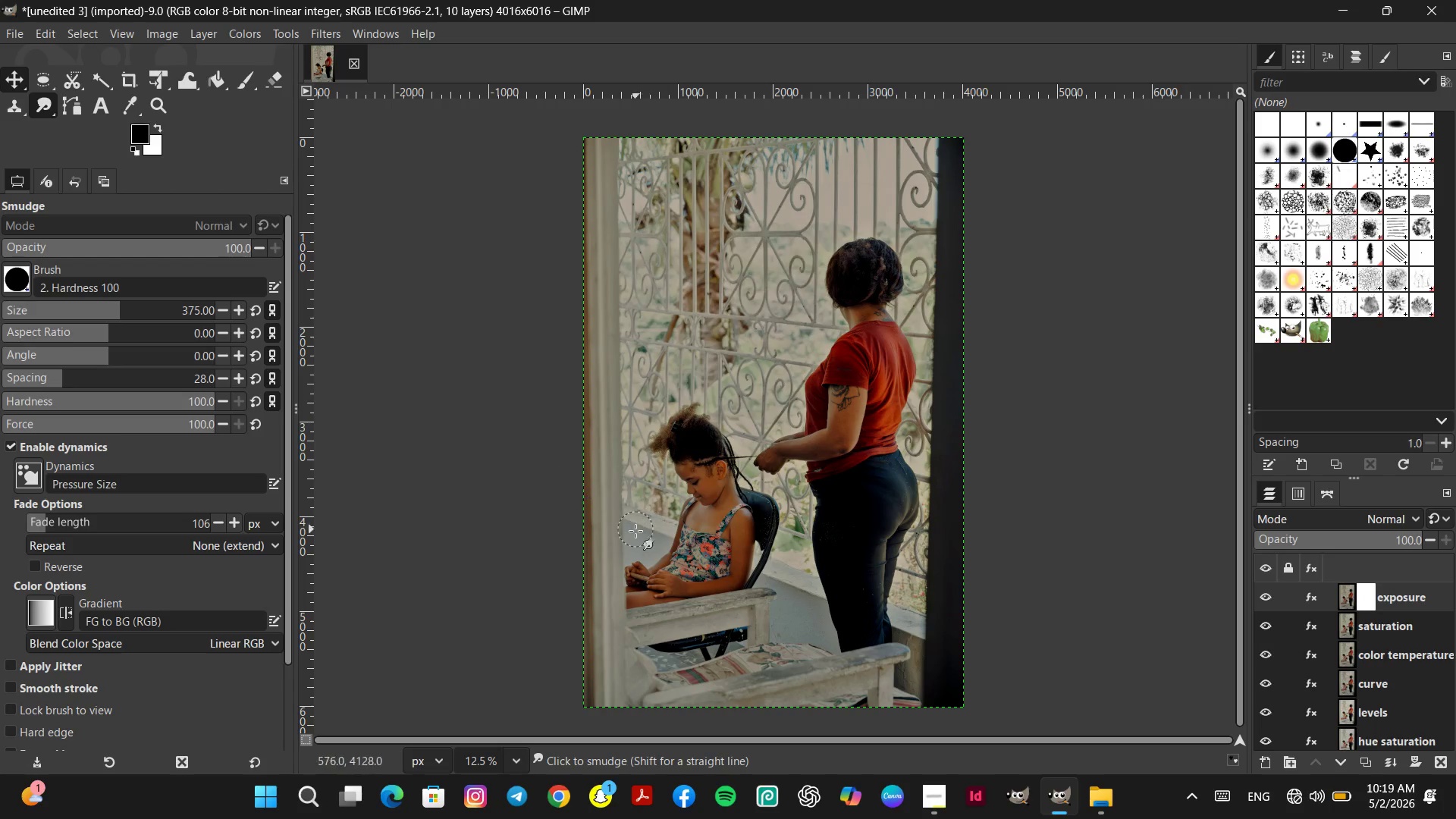 
hold_key(key=ControlLeft, duration=0.67)
scroll: coordinate [739, 572], scroll_direction: up, amount: 5.0
 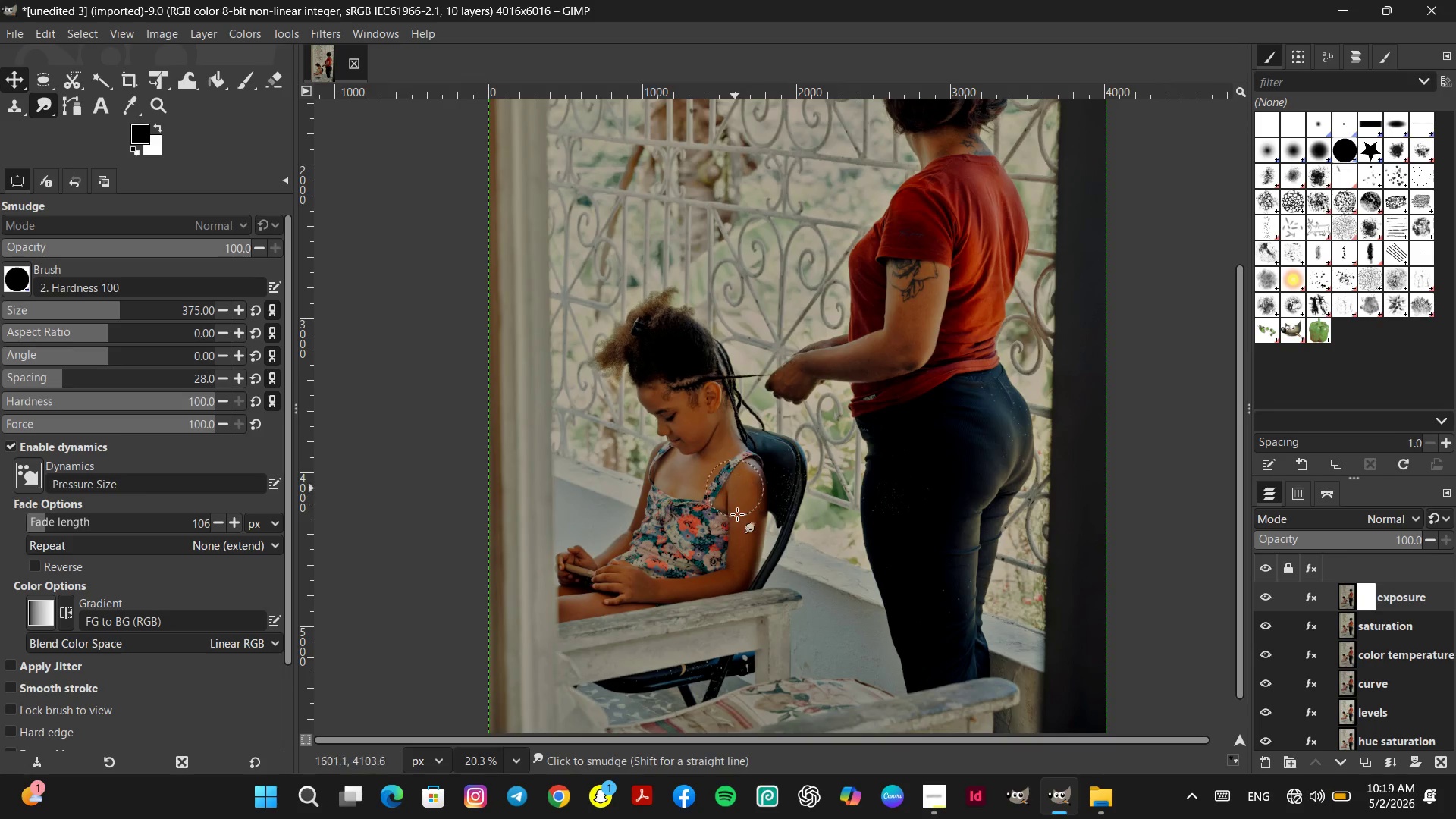 
left_click_drag(start_coordinate=[735, 488], to_coordinate=[726, 520])
 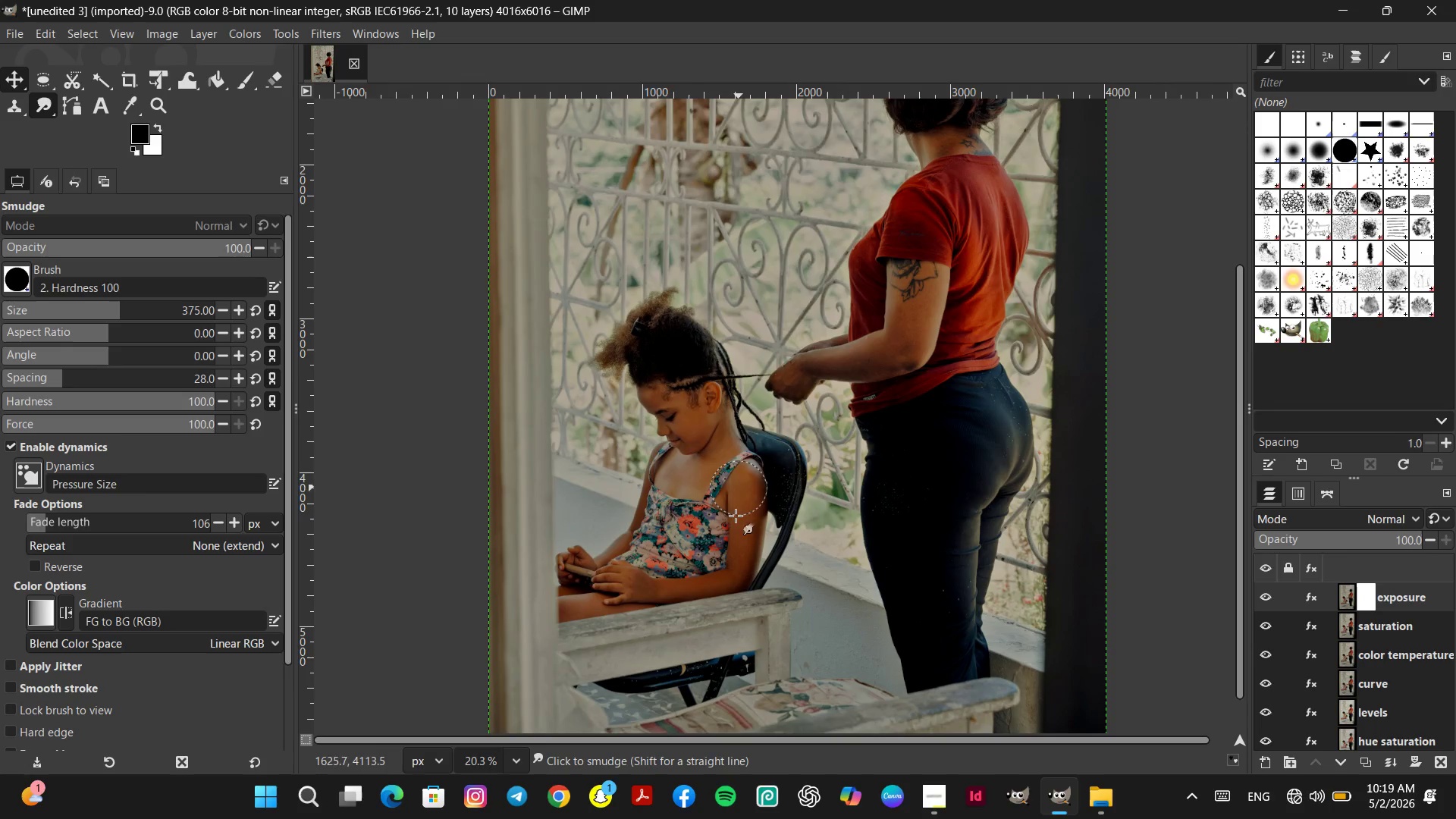 
left_click_drag(start_coordinate=[739, 487], to_coordinate=[692, 457])
 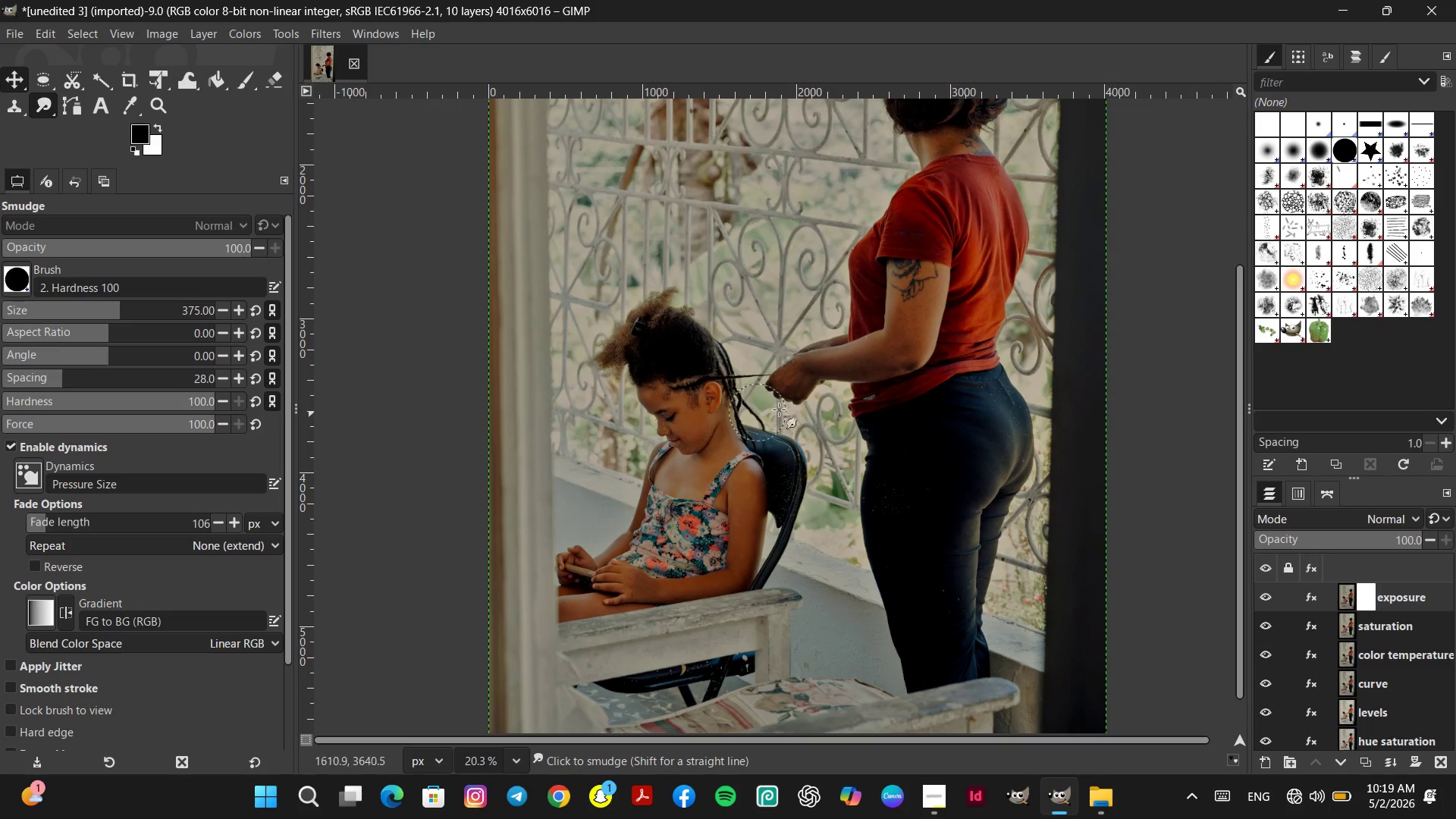 
hold_key(key=ControlLeft, duration=0.56)
scroll: coordinate [828, 500], scroll_direction: down, amount: 2.0
 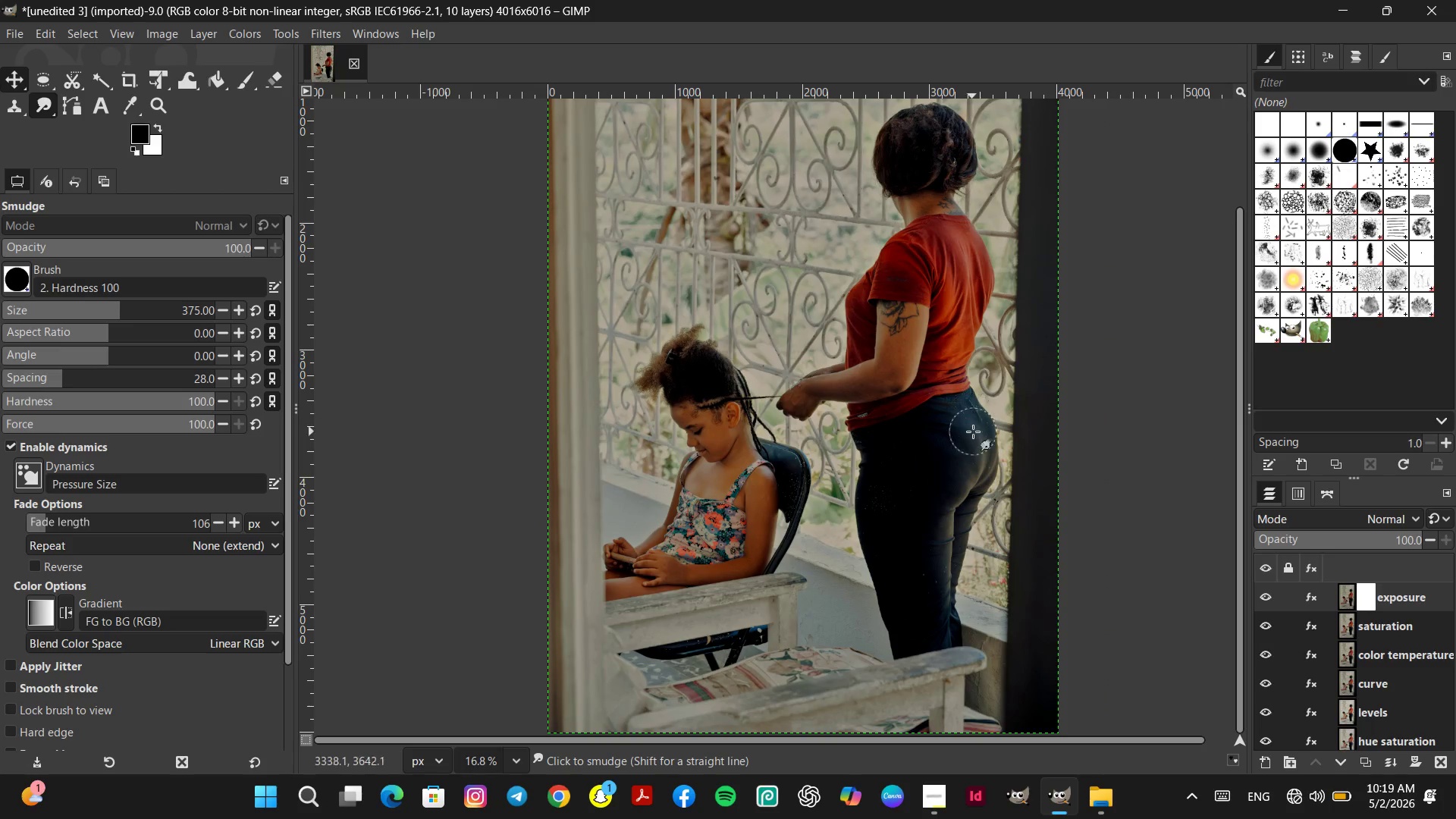 
left_click_drag(start_coordinate=[974, 432], to_coordinate=[886, 358])
 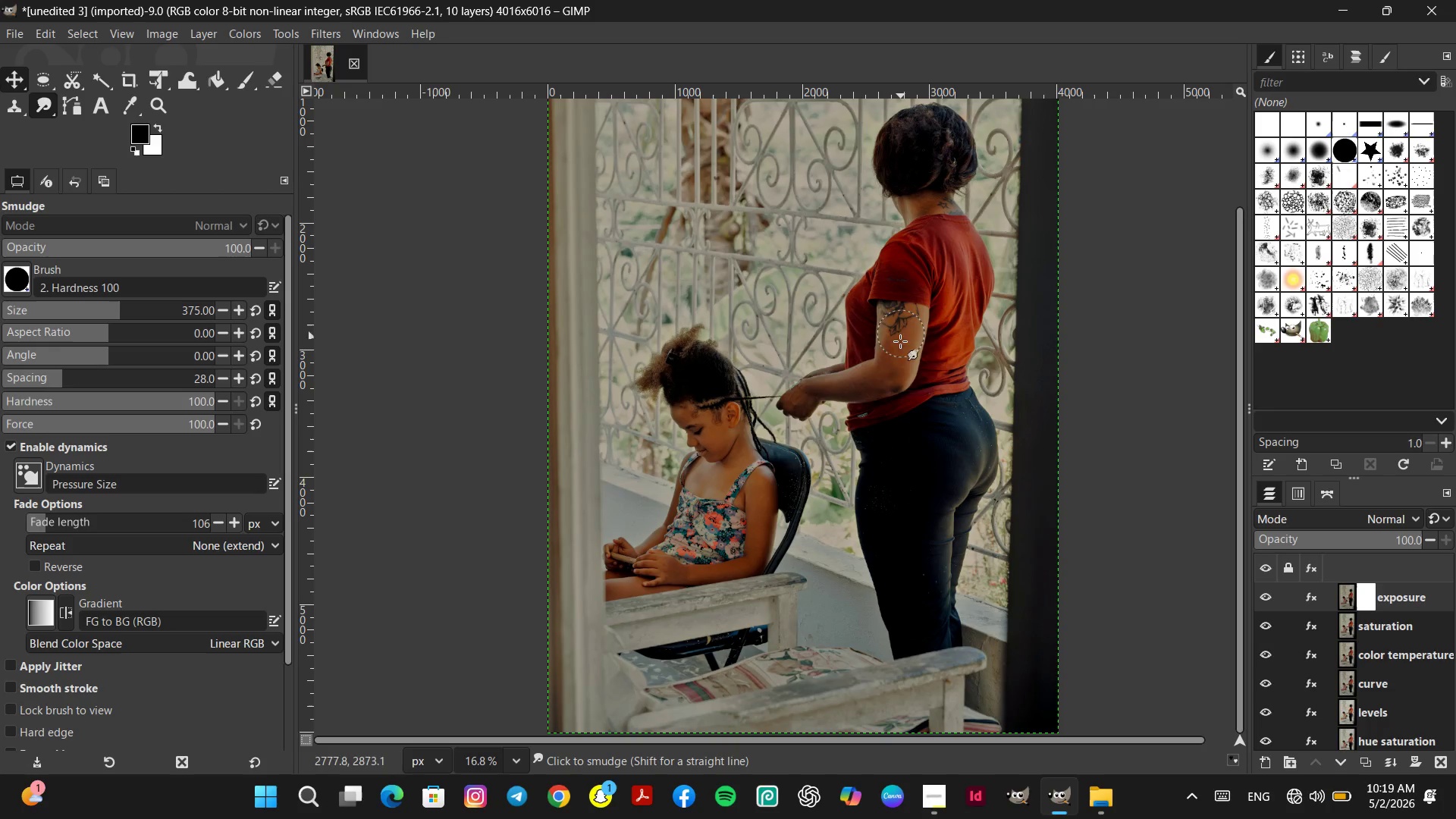 
left_click_drag(start_coordinate=[901, 334], to_coordinate=[930, 160])
 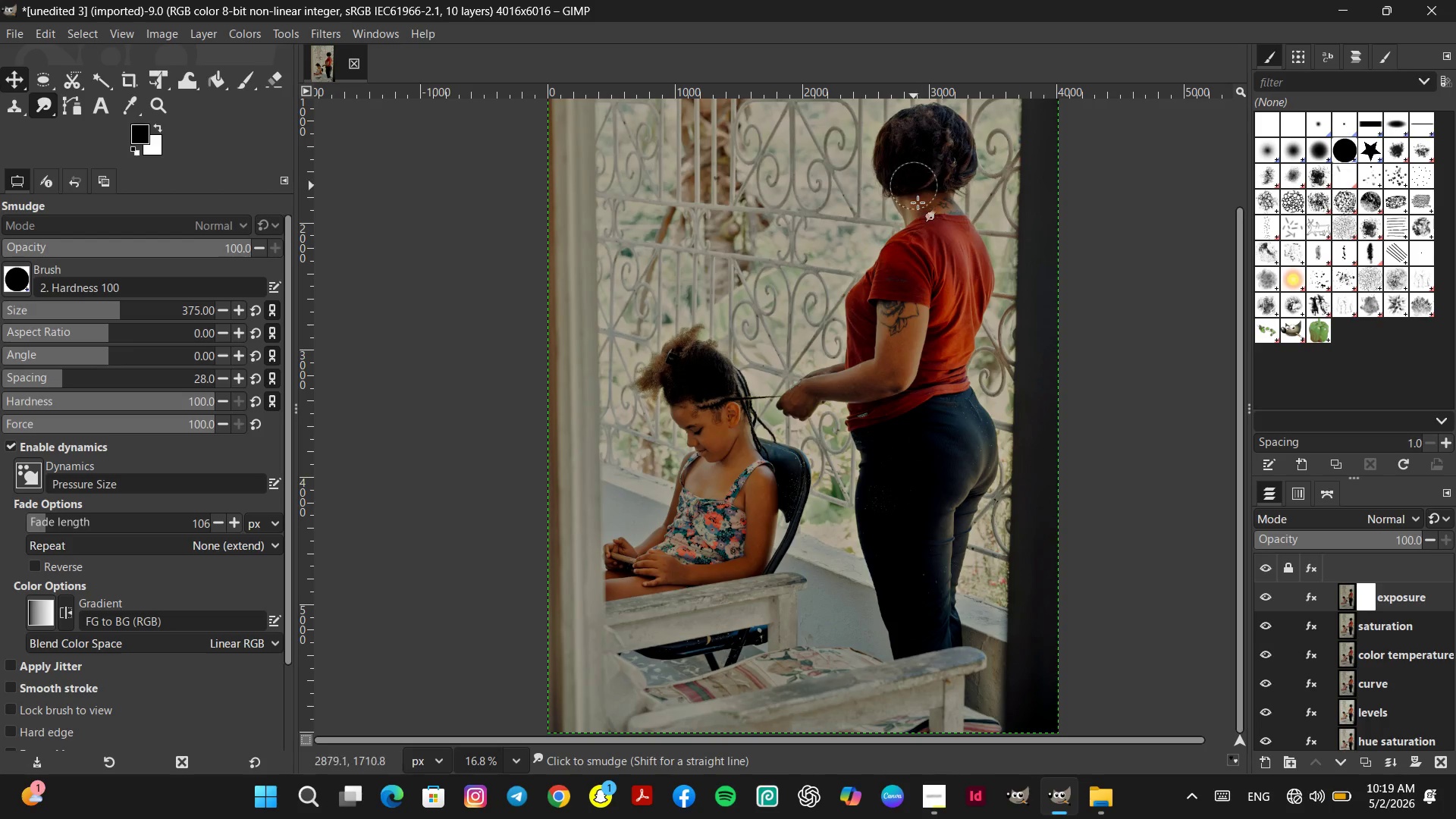 
left_click_drag(start_coordinate=[914, 186], to_coordinate=[940, 224])
 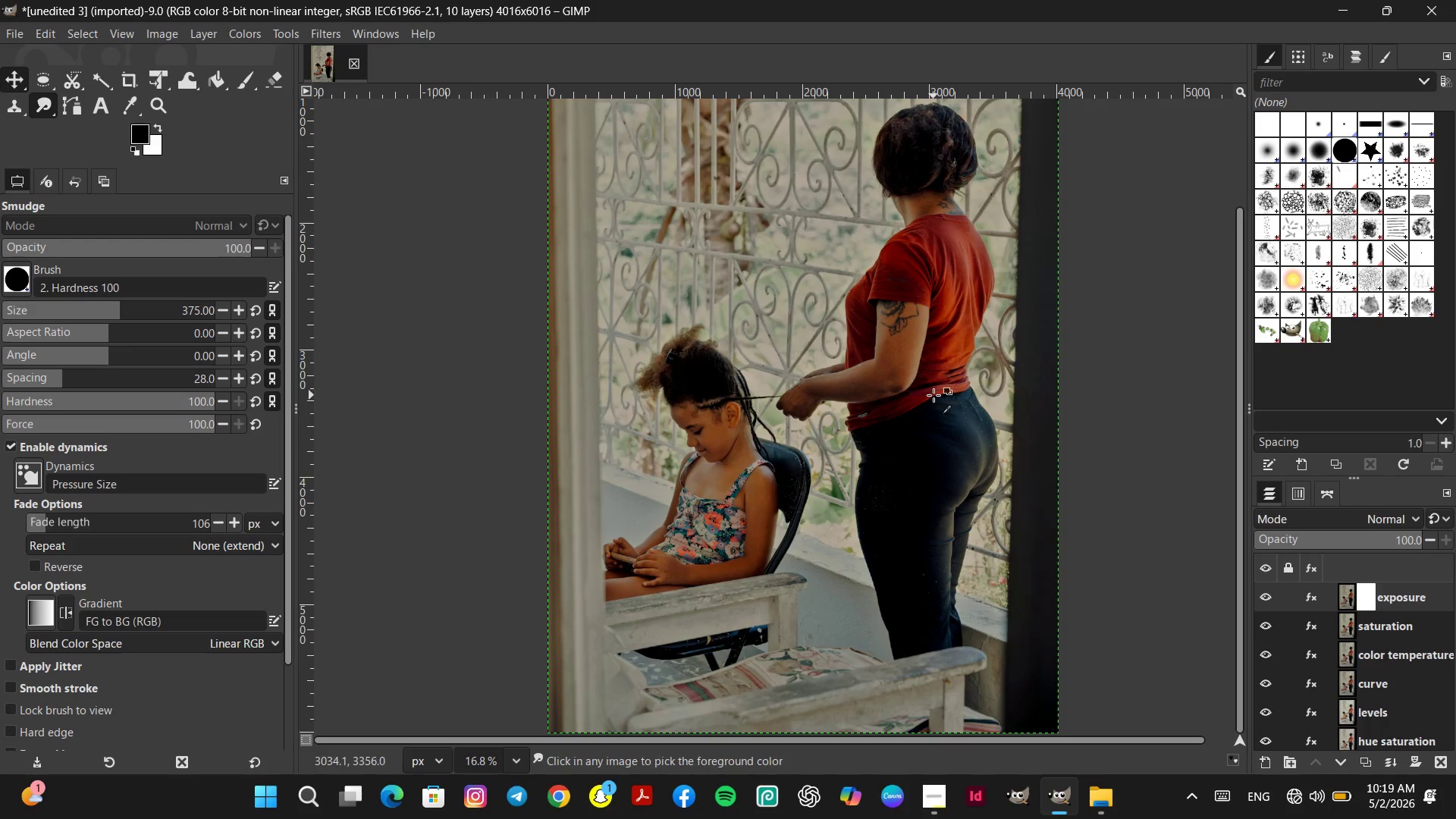 
hold_key(key=ControlLeft, duration=0.38)
scroll: coordinate [934, 397], scroll_direction: down, amount: 5.0
 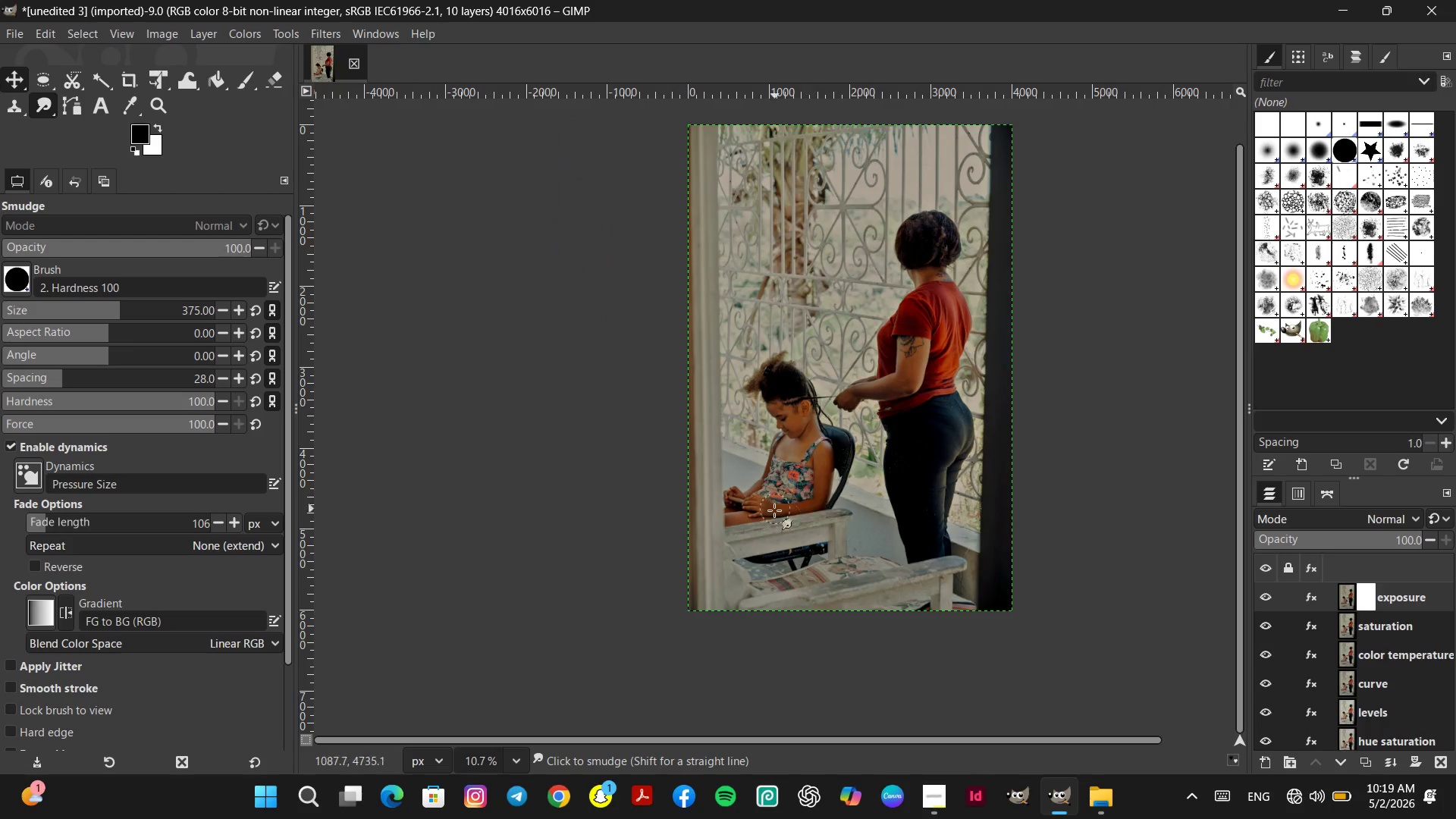 
hold_key(key=Space, duration=0.69)
 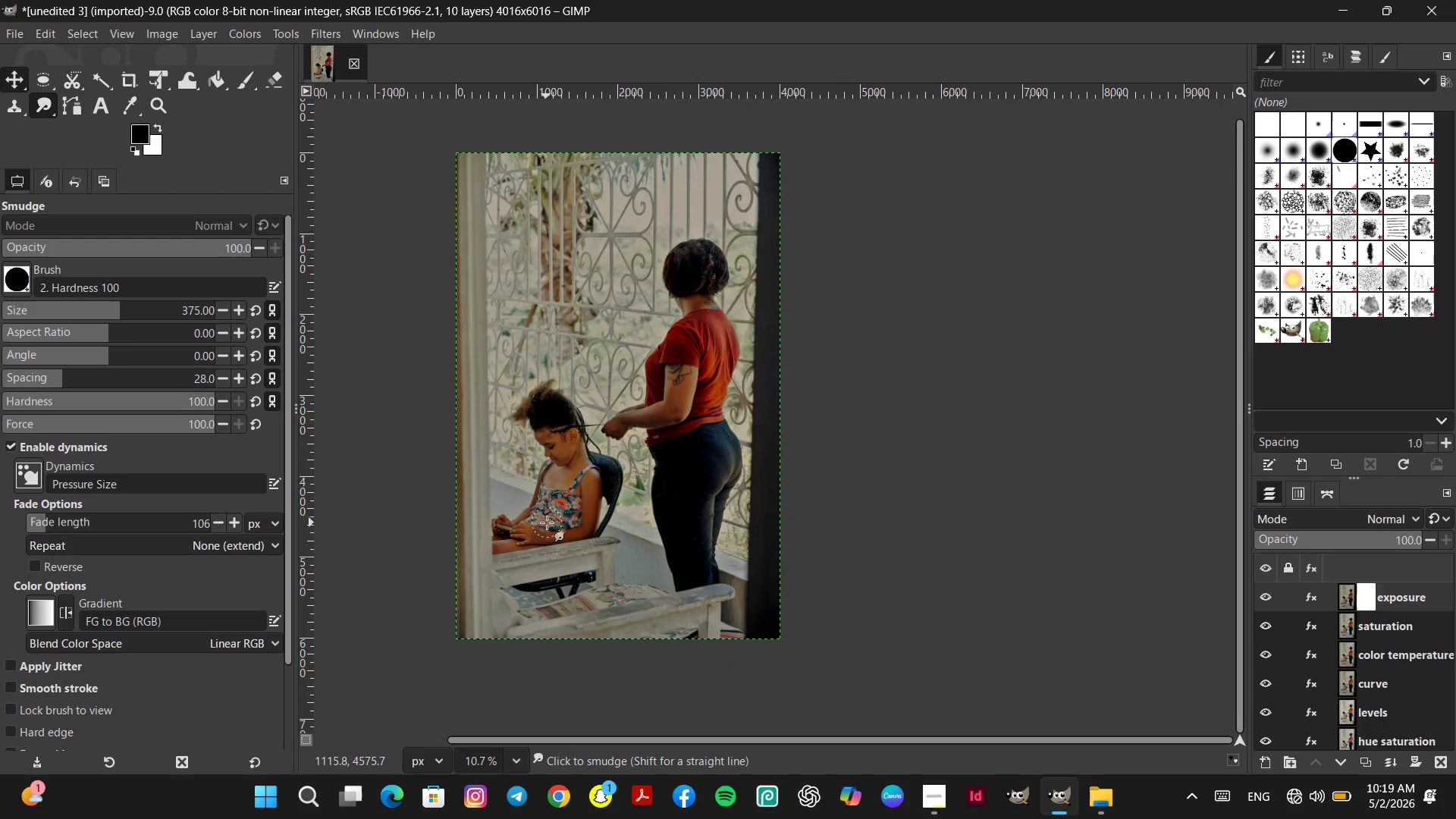 
wait(10.12)
 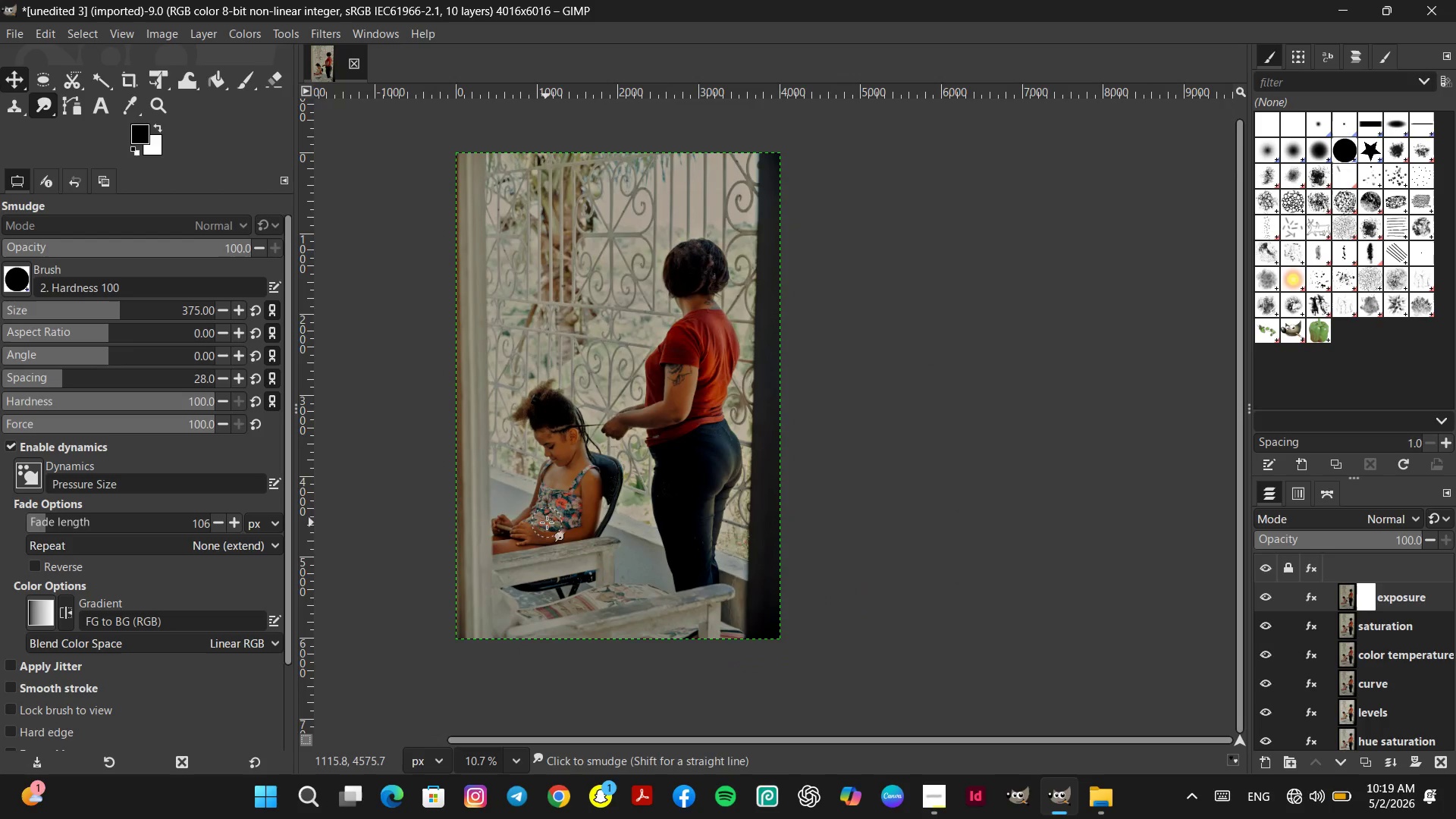 
left_click([17, 32])
 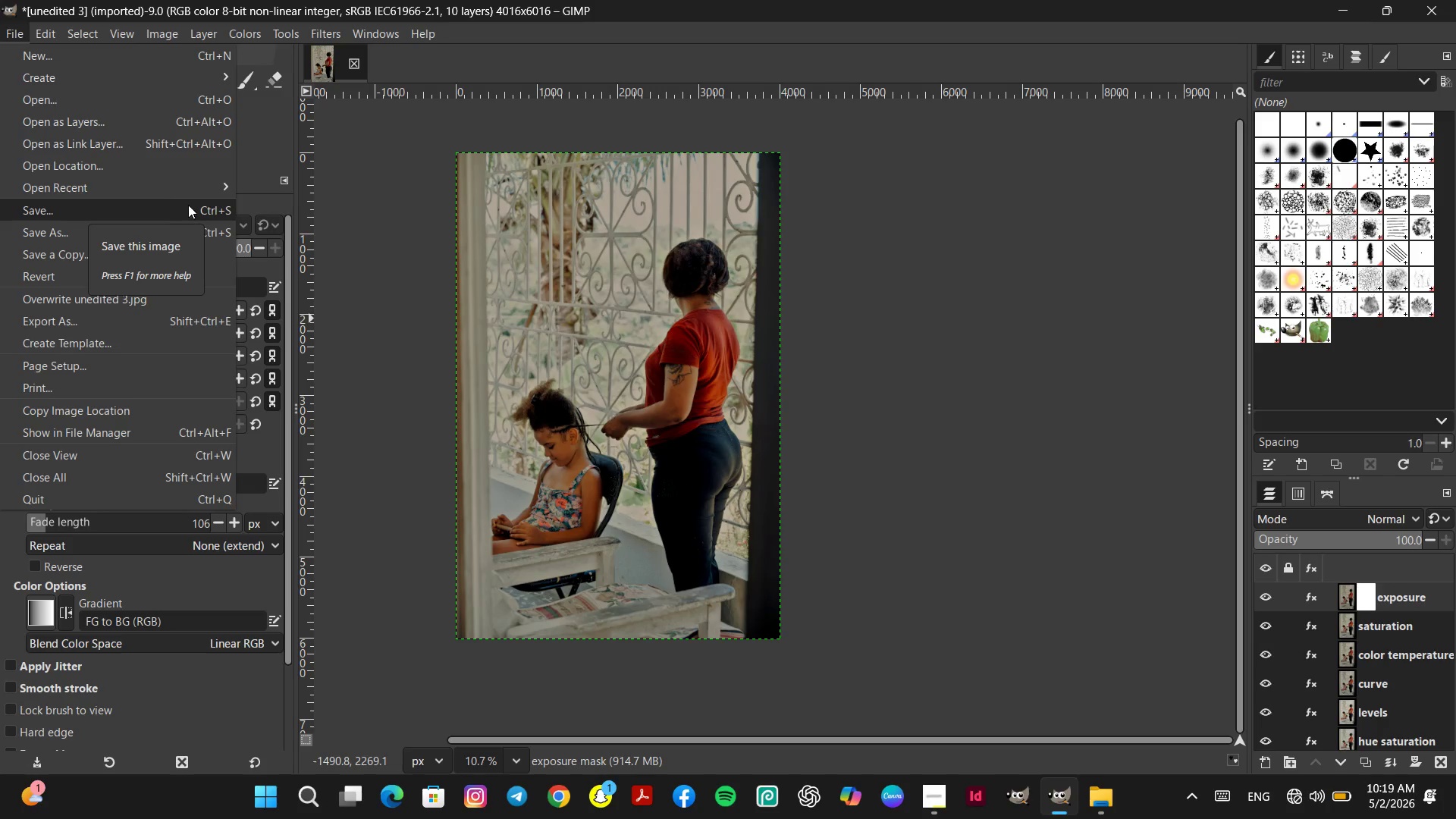 
left_click([169, 320])
 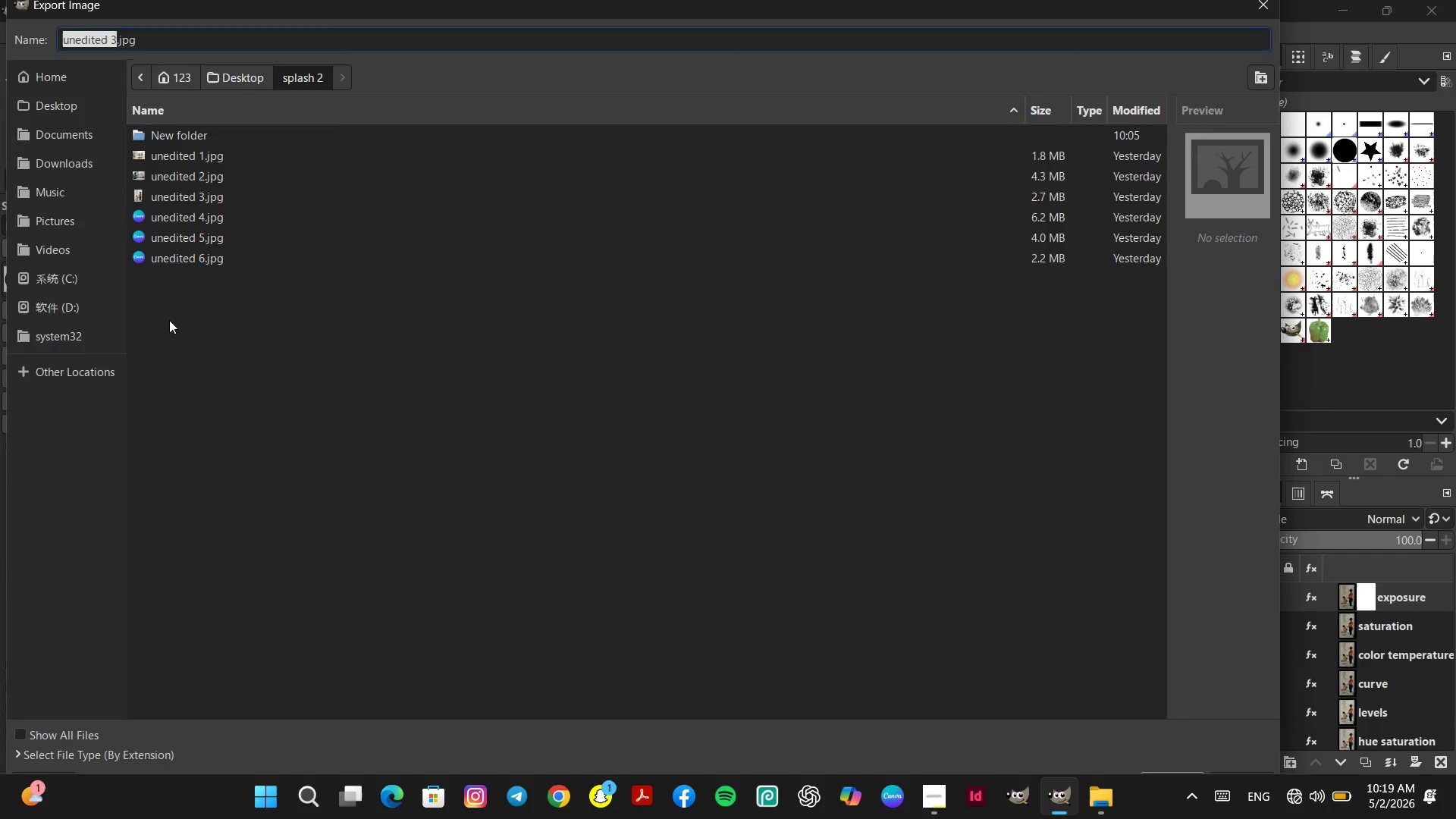 
left_click([74, 41])
 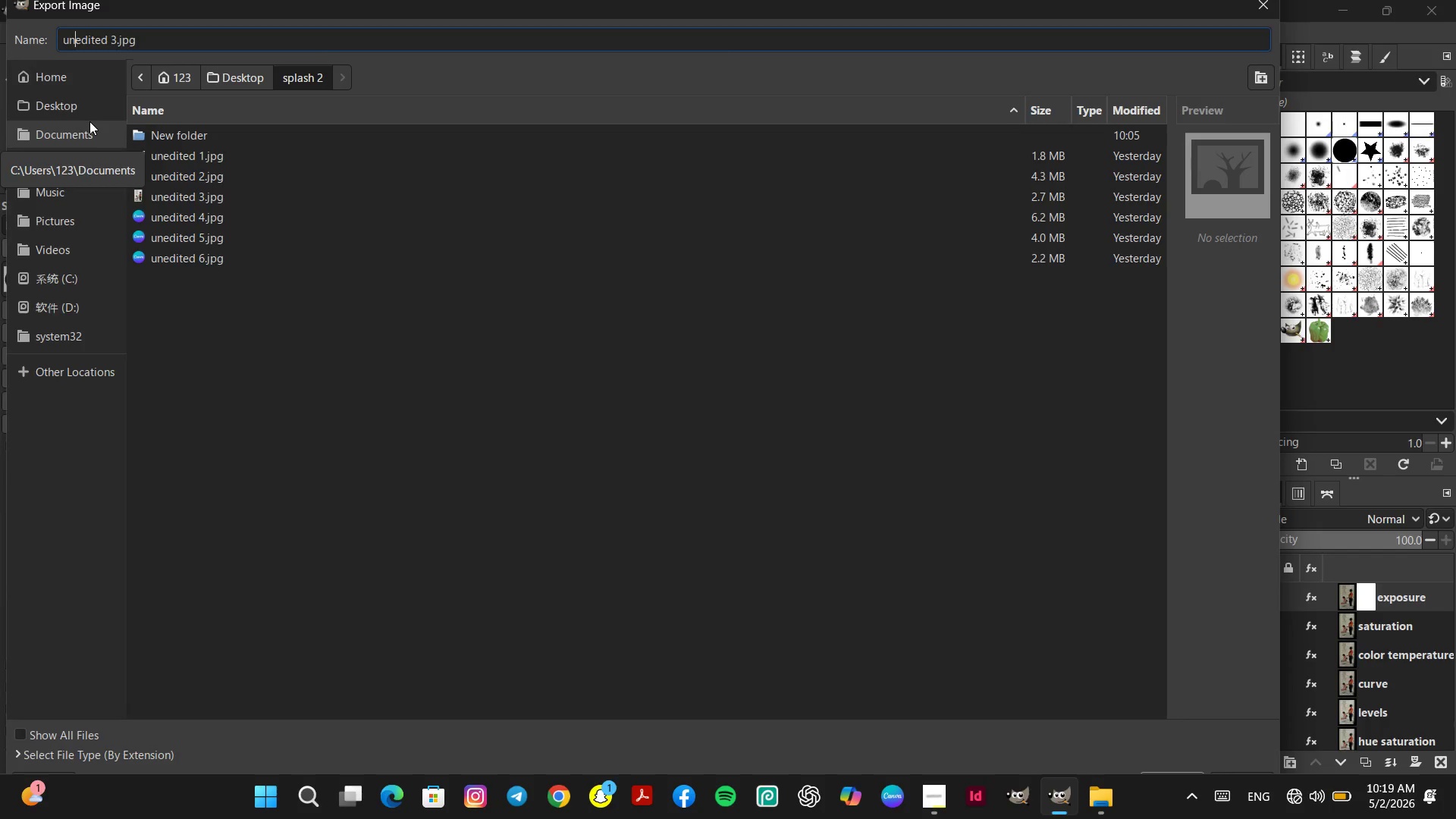 
key(Backspace)
 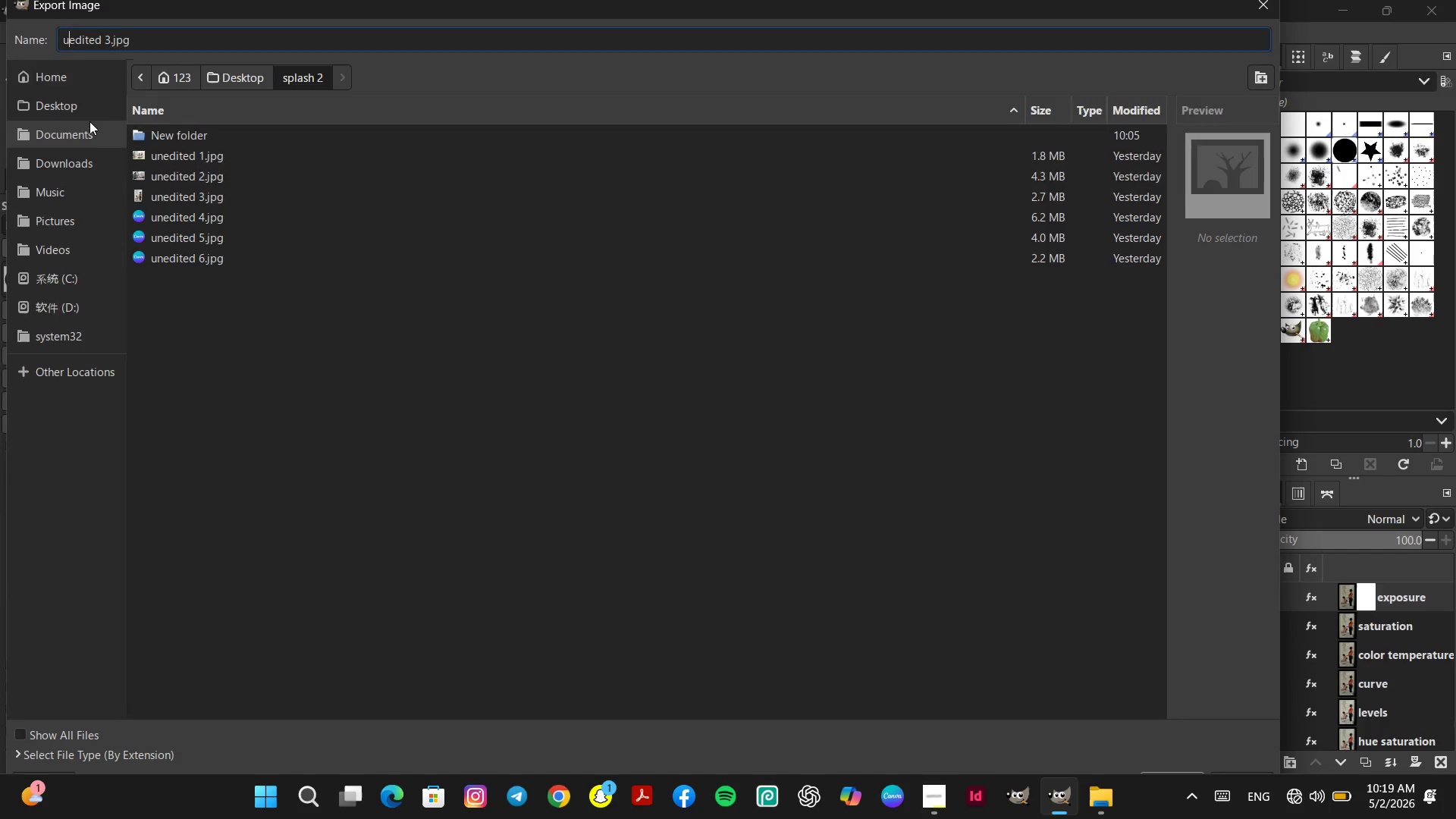 
key(Backspace)
 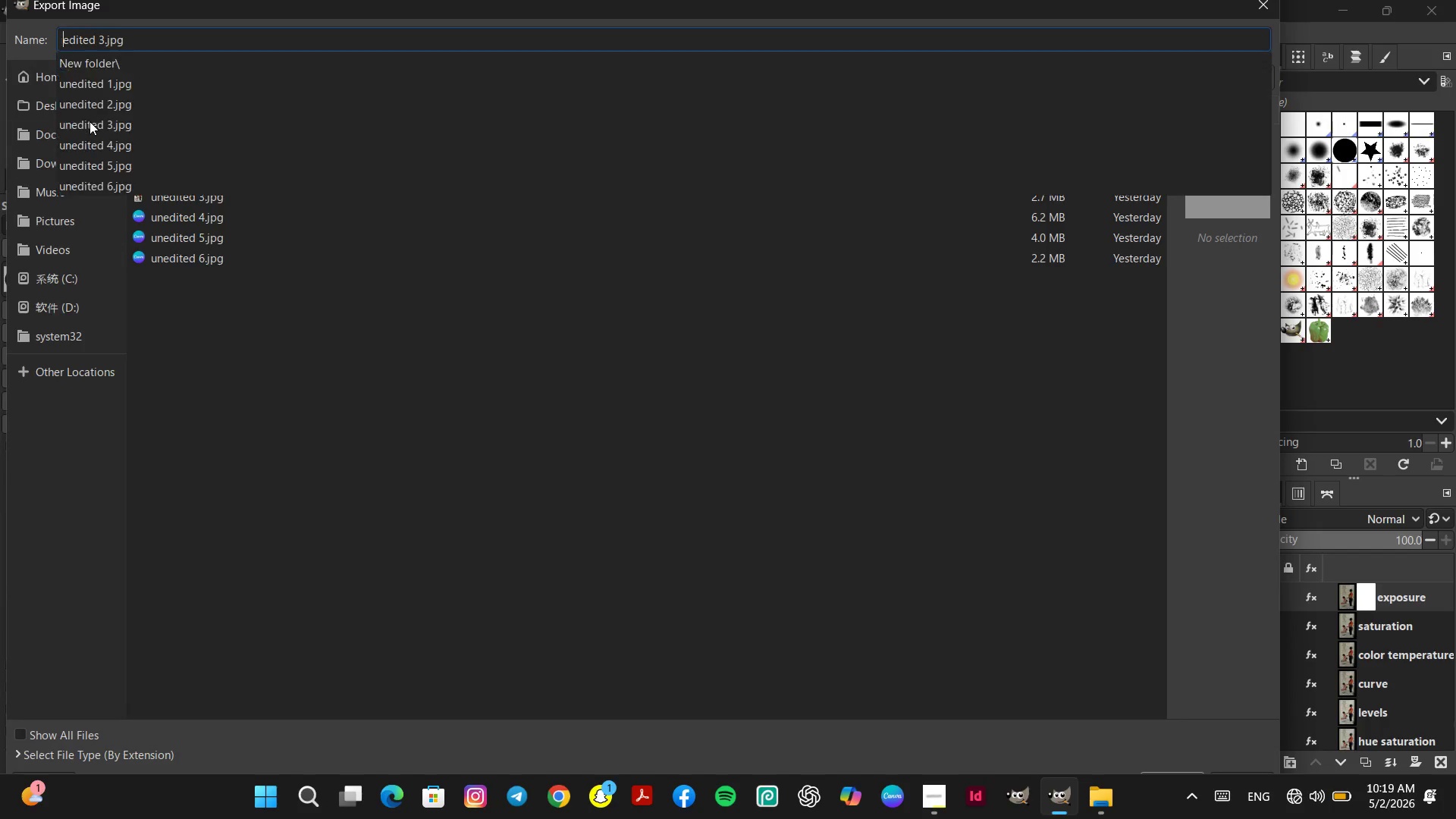 
key(Backspace)
 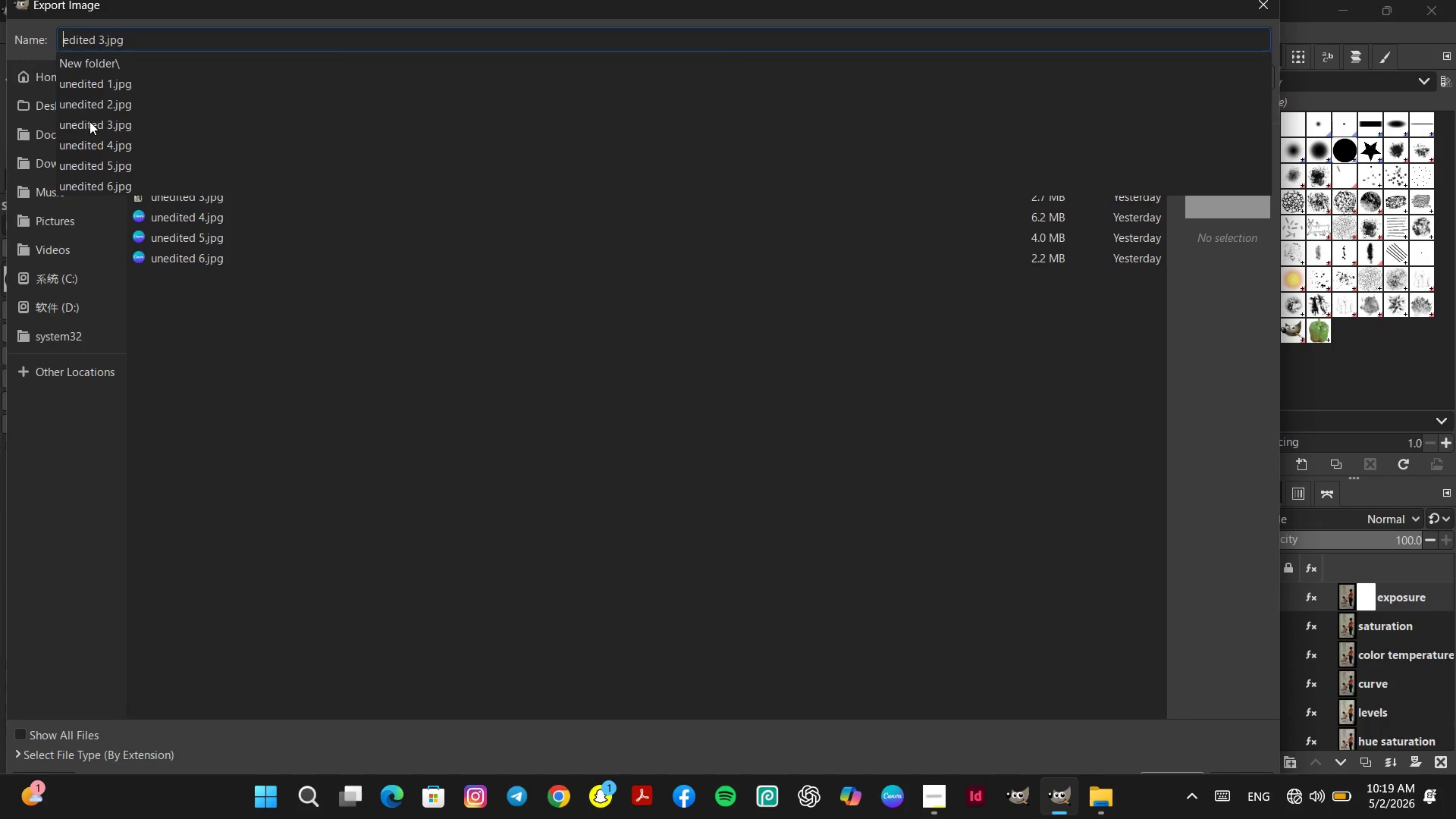 
key(Enter)
 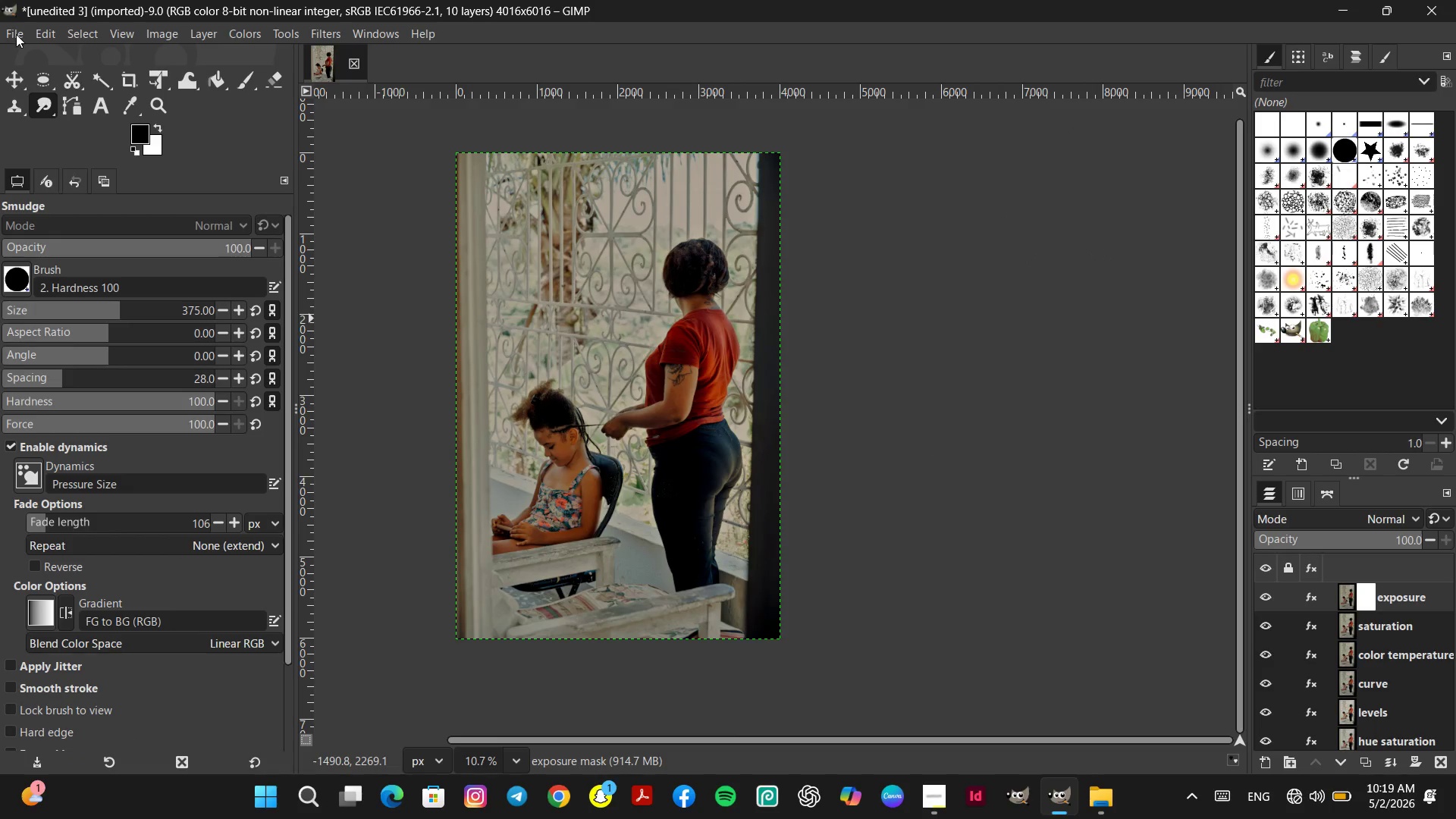 
wait(11.05)
 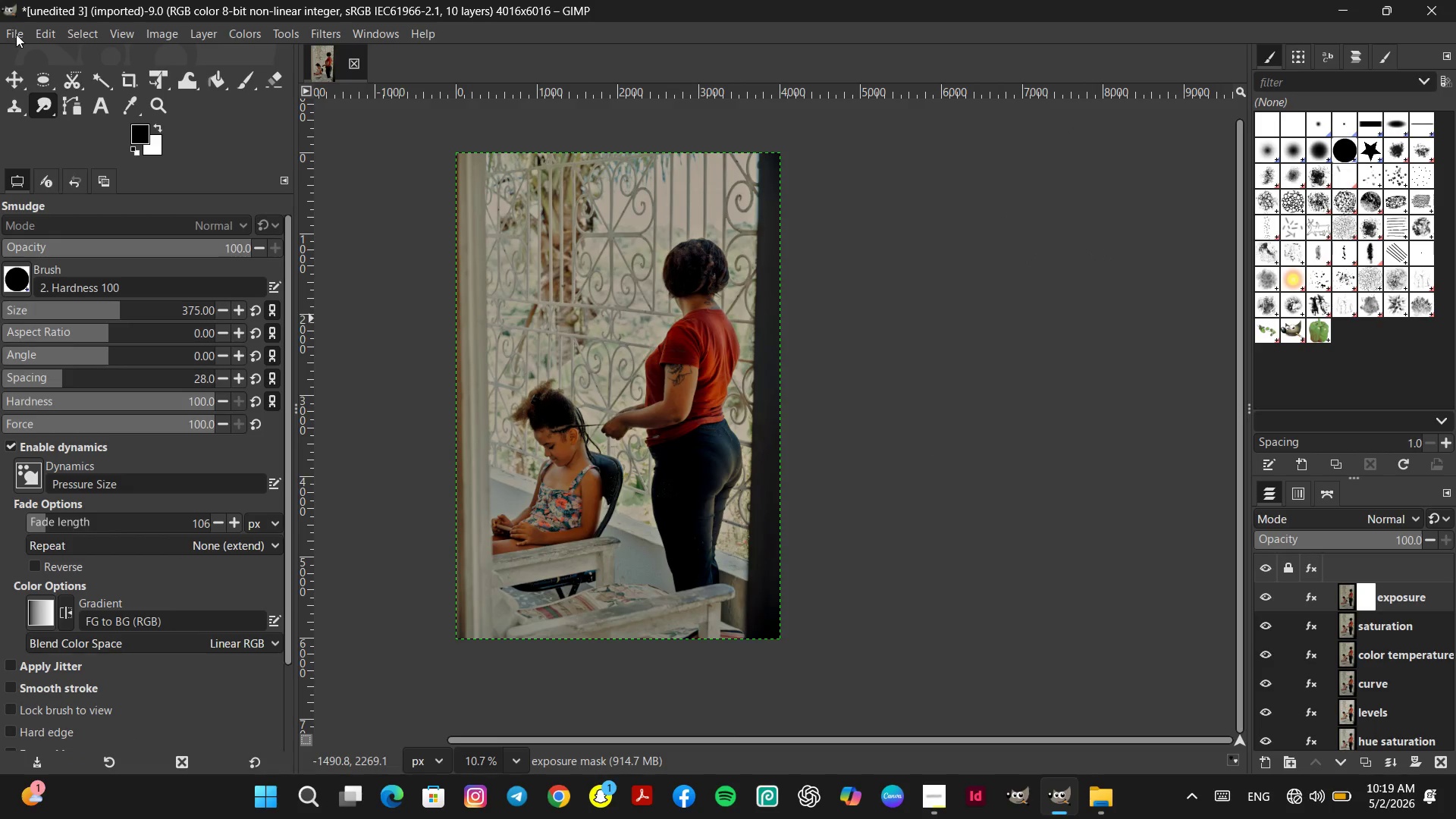 
left_click([10, 31])
 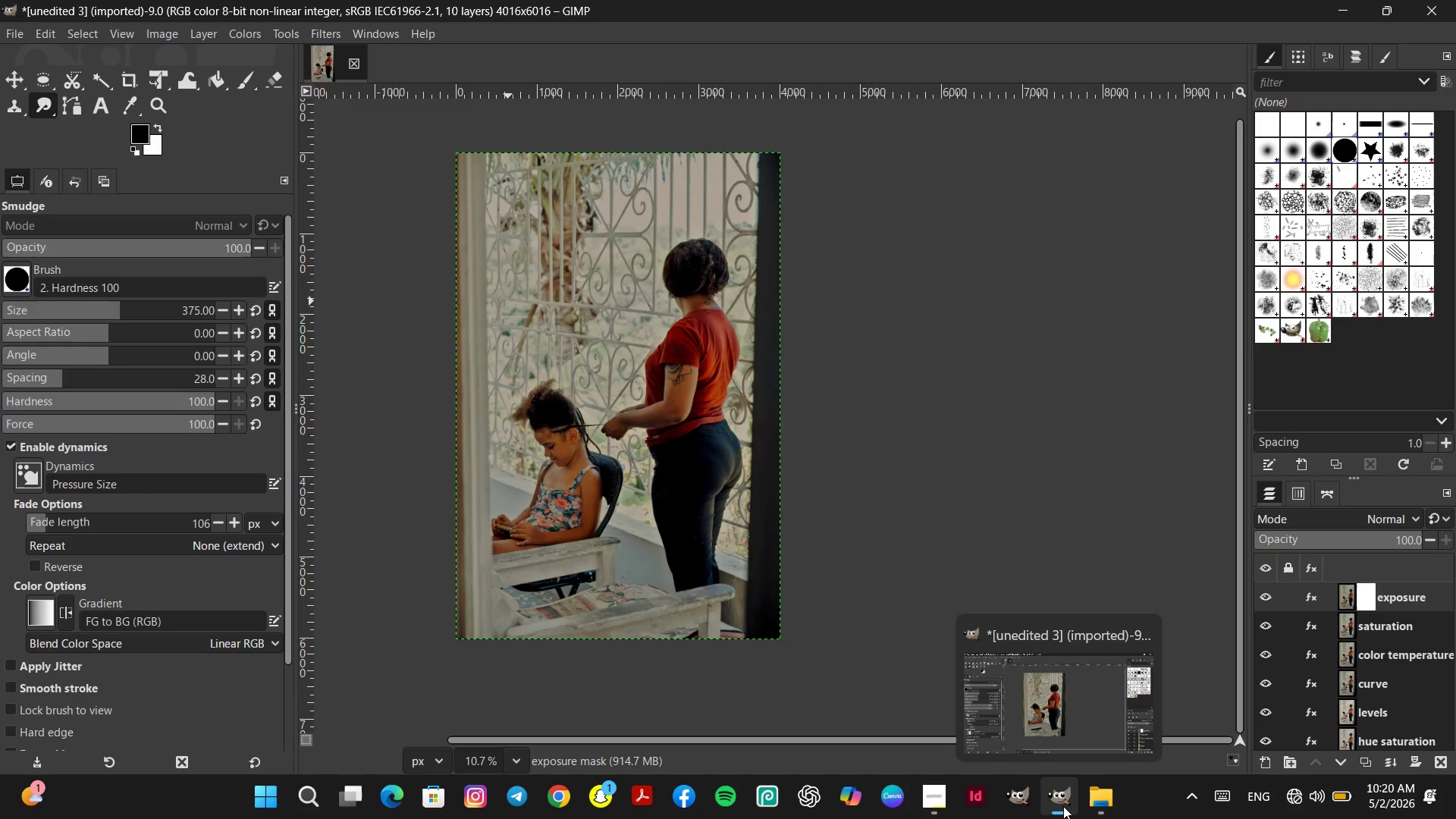 
wait(24.44)
 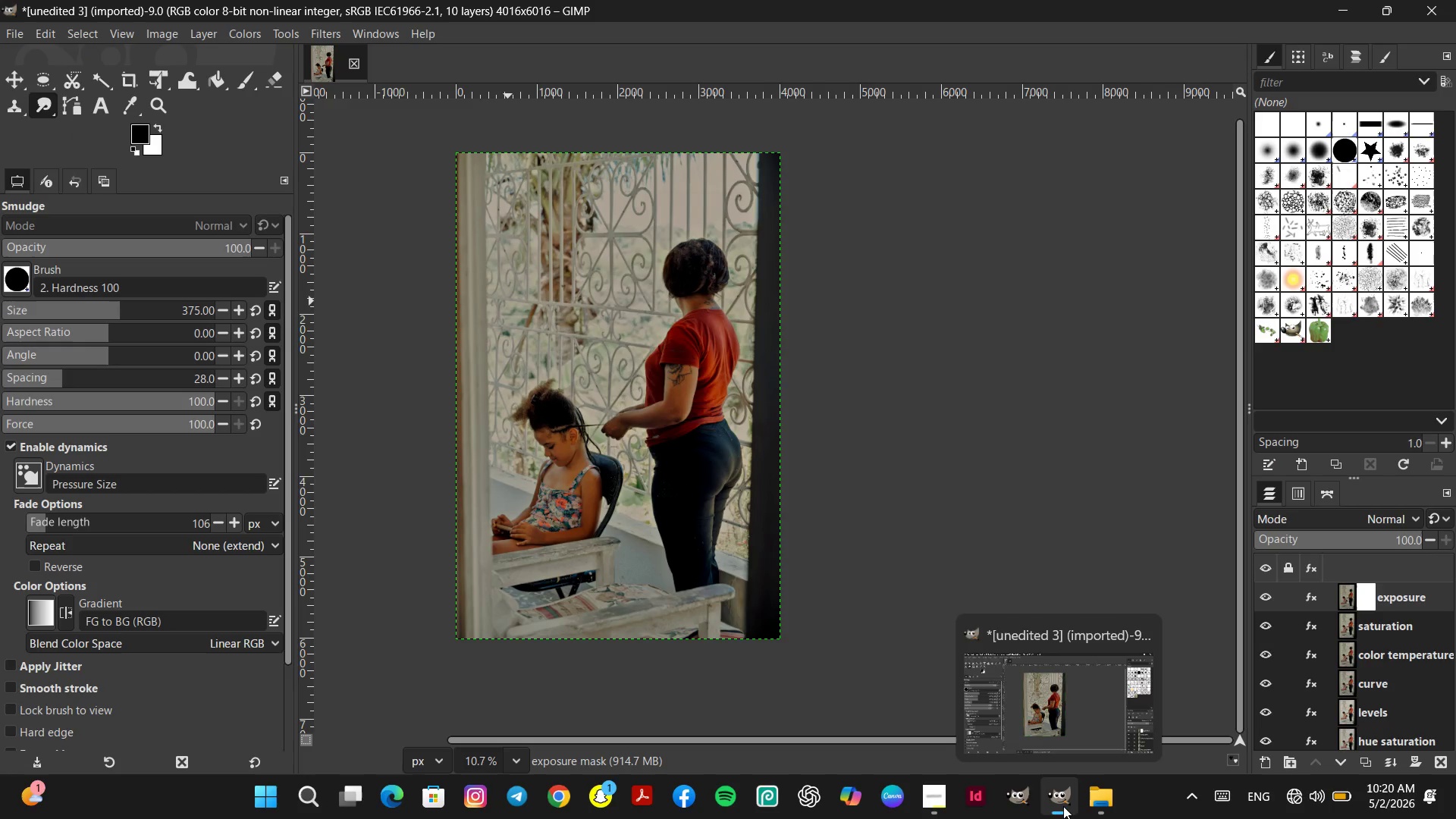 
left_click([1059, 802])
 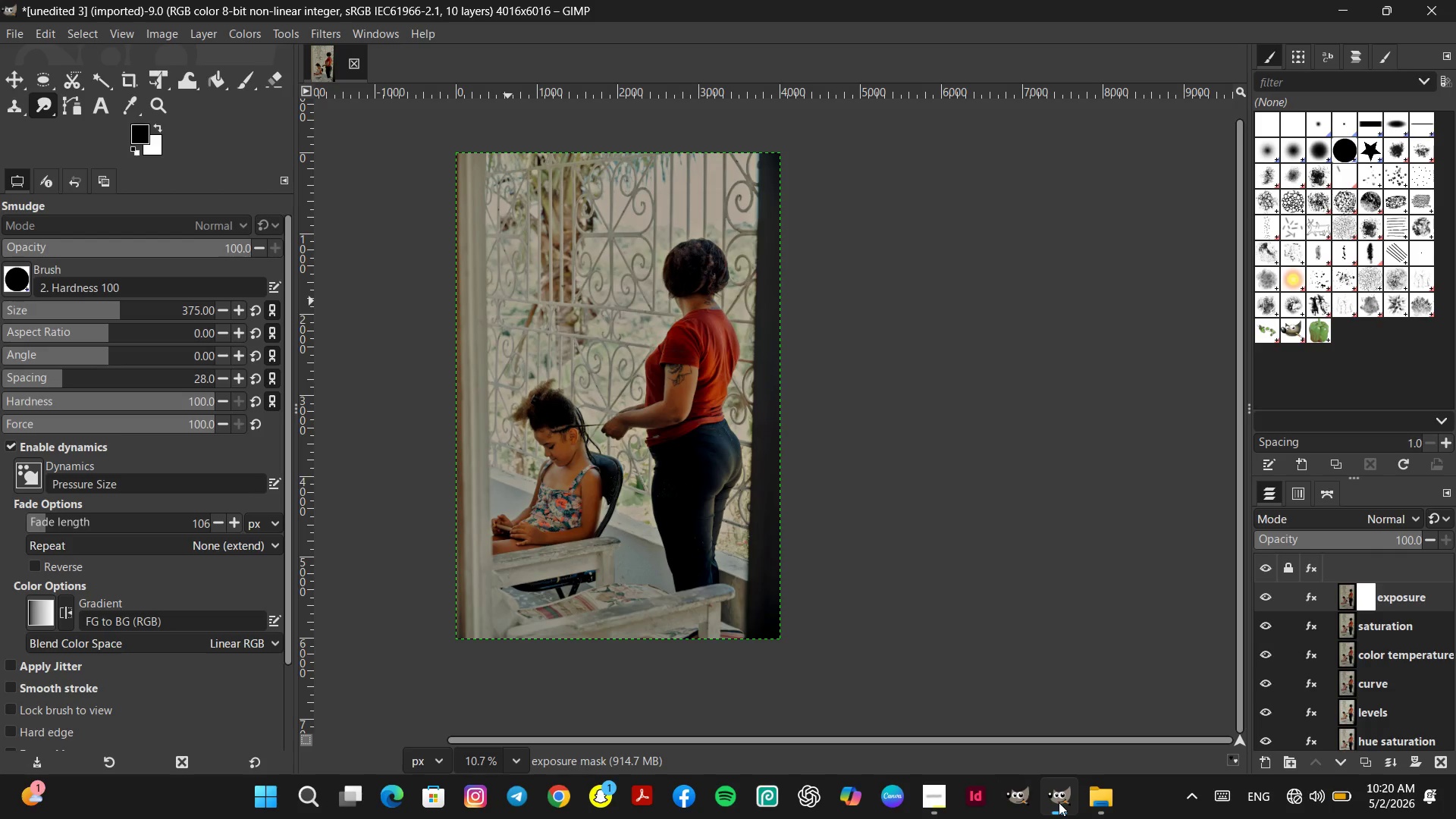 
left_click([1059, 802])
 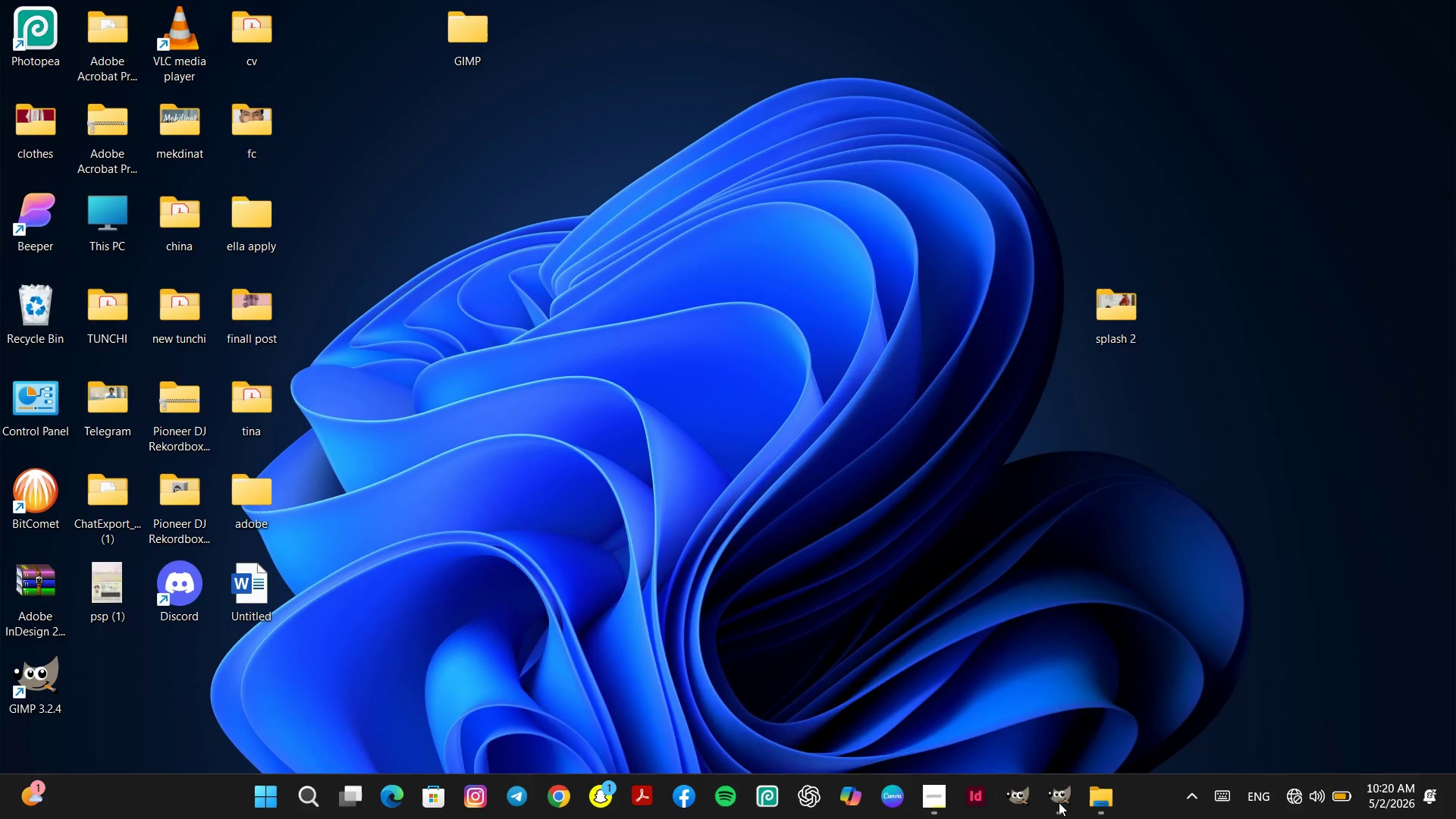 
left_click([1059, 802])
 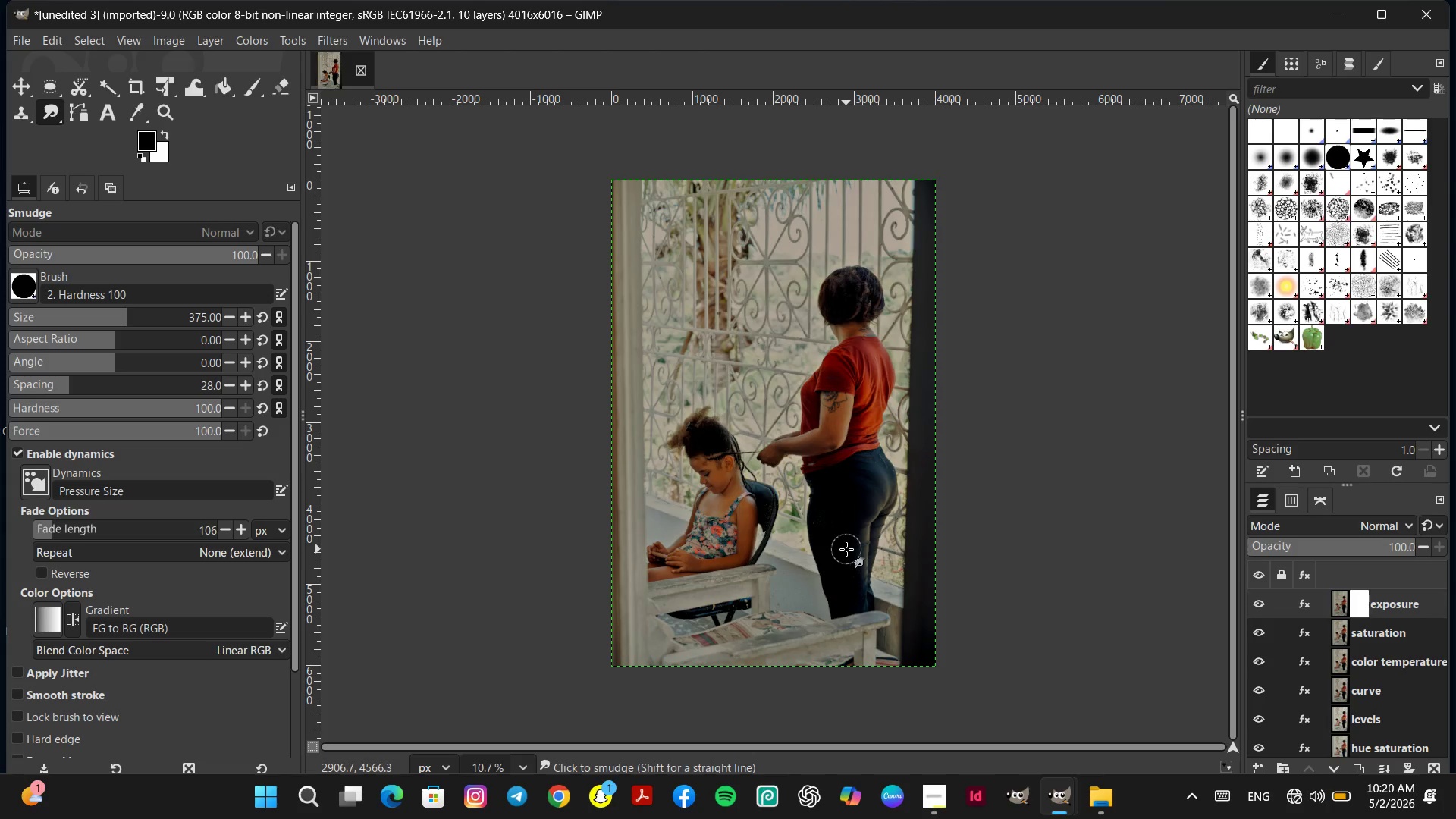 
wait(7.14)
 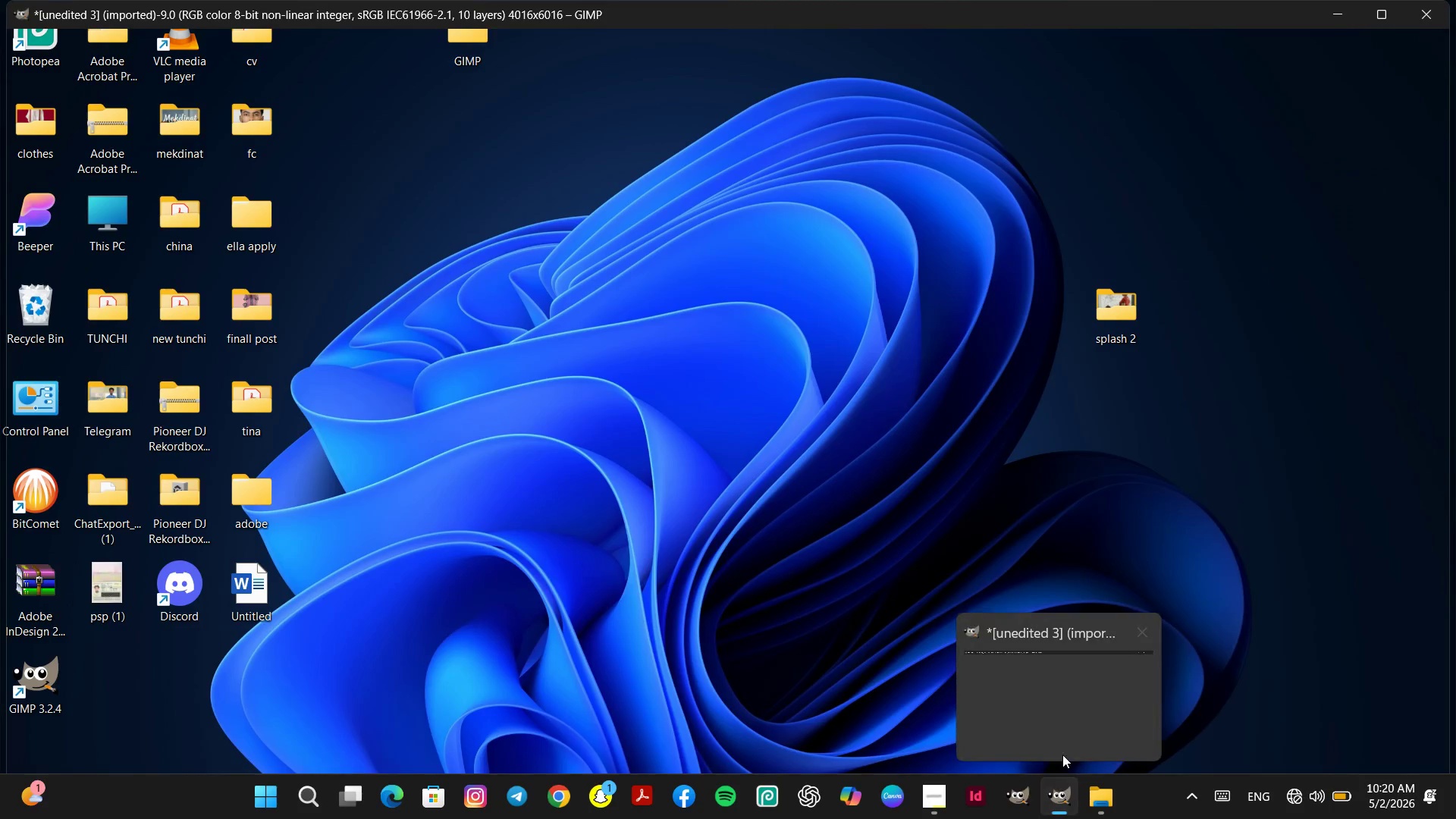 
left_click([1109, 733])
 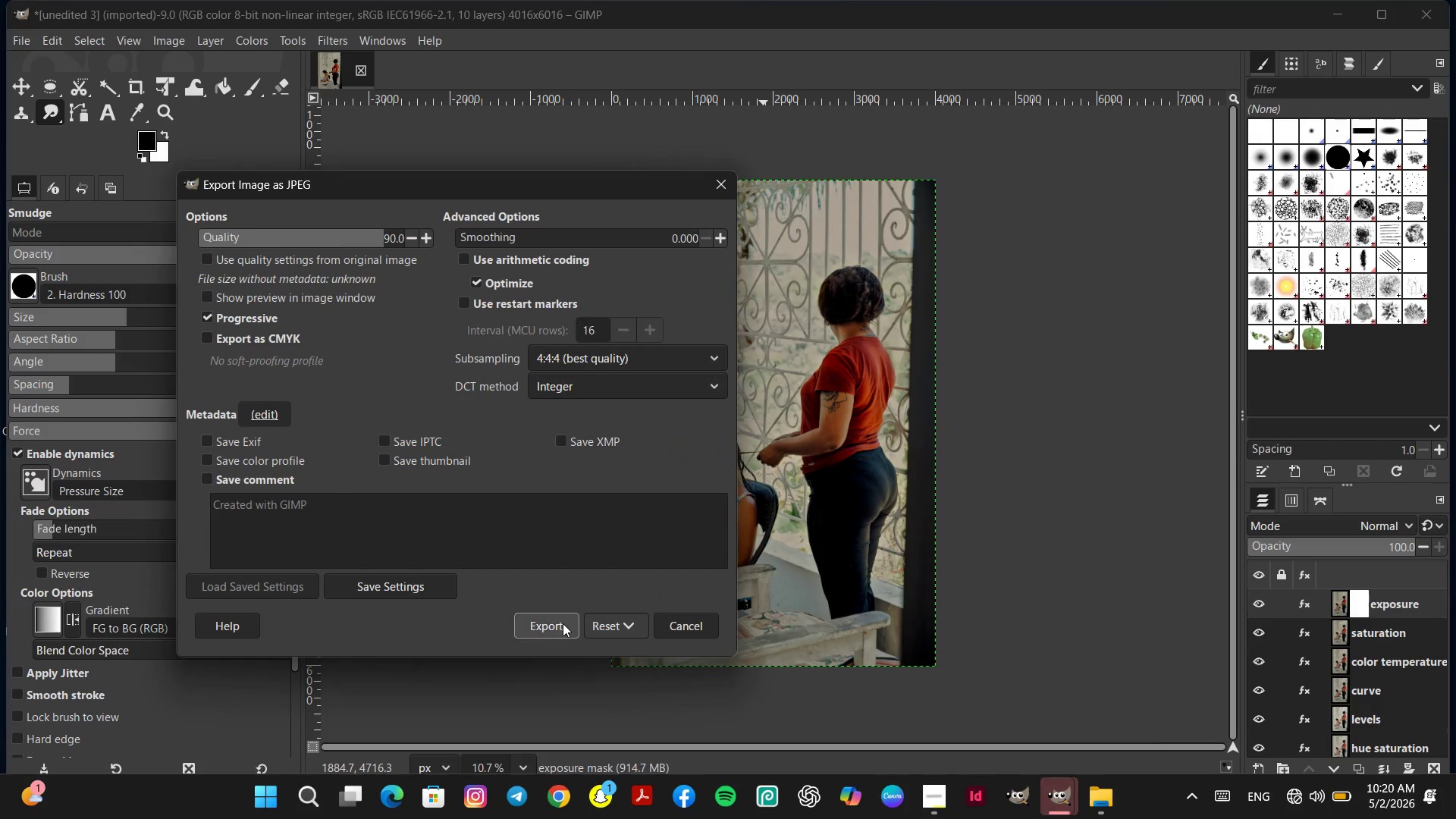 
left_click([558, 626])
 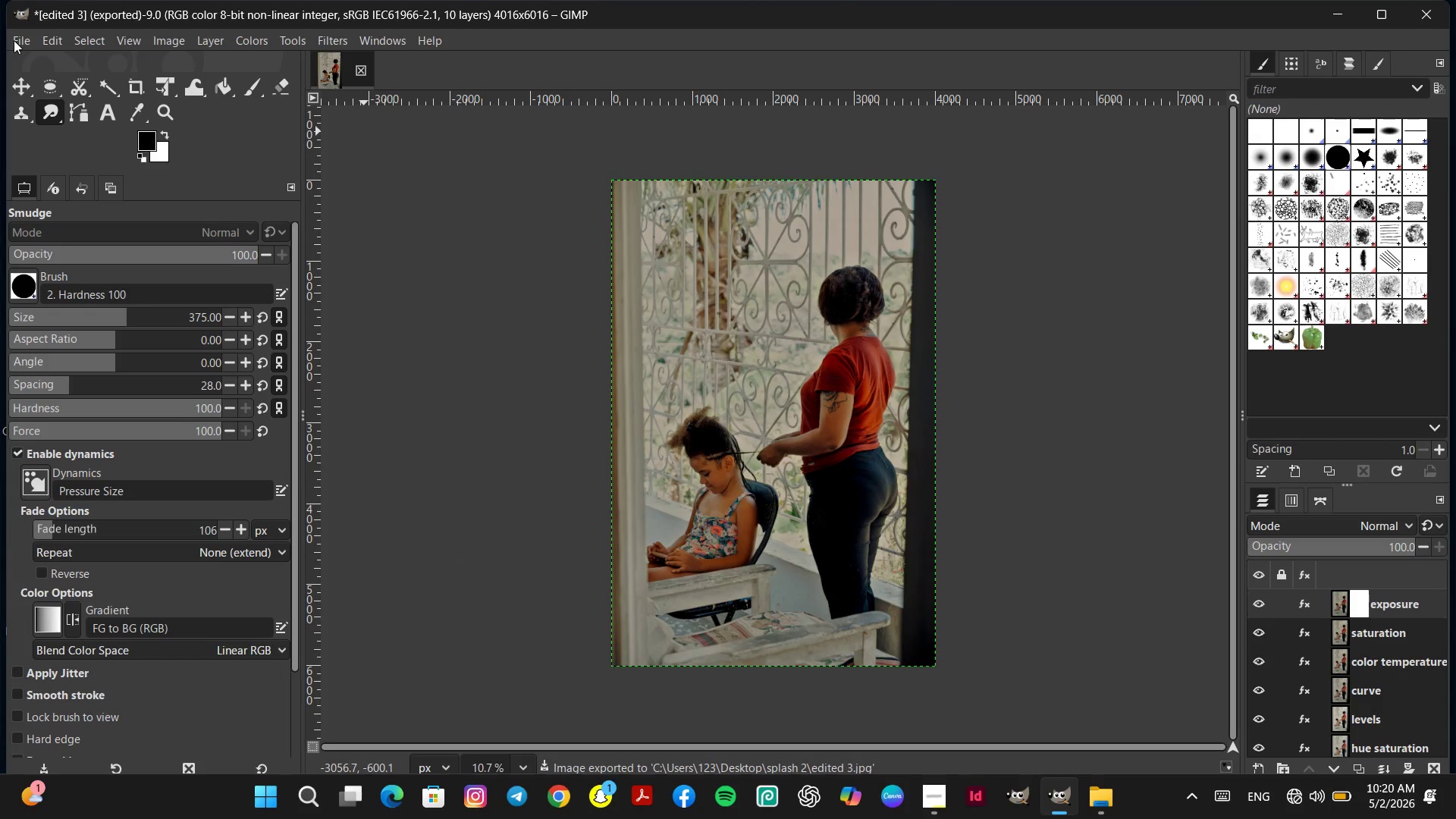 
wait(13.12)
 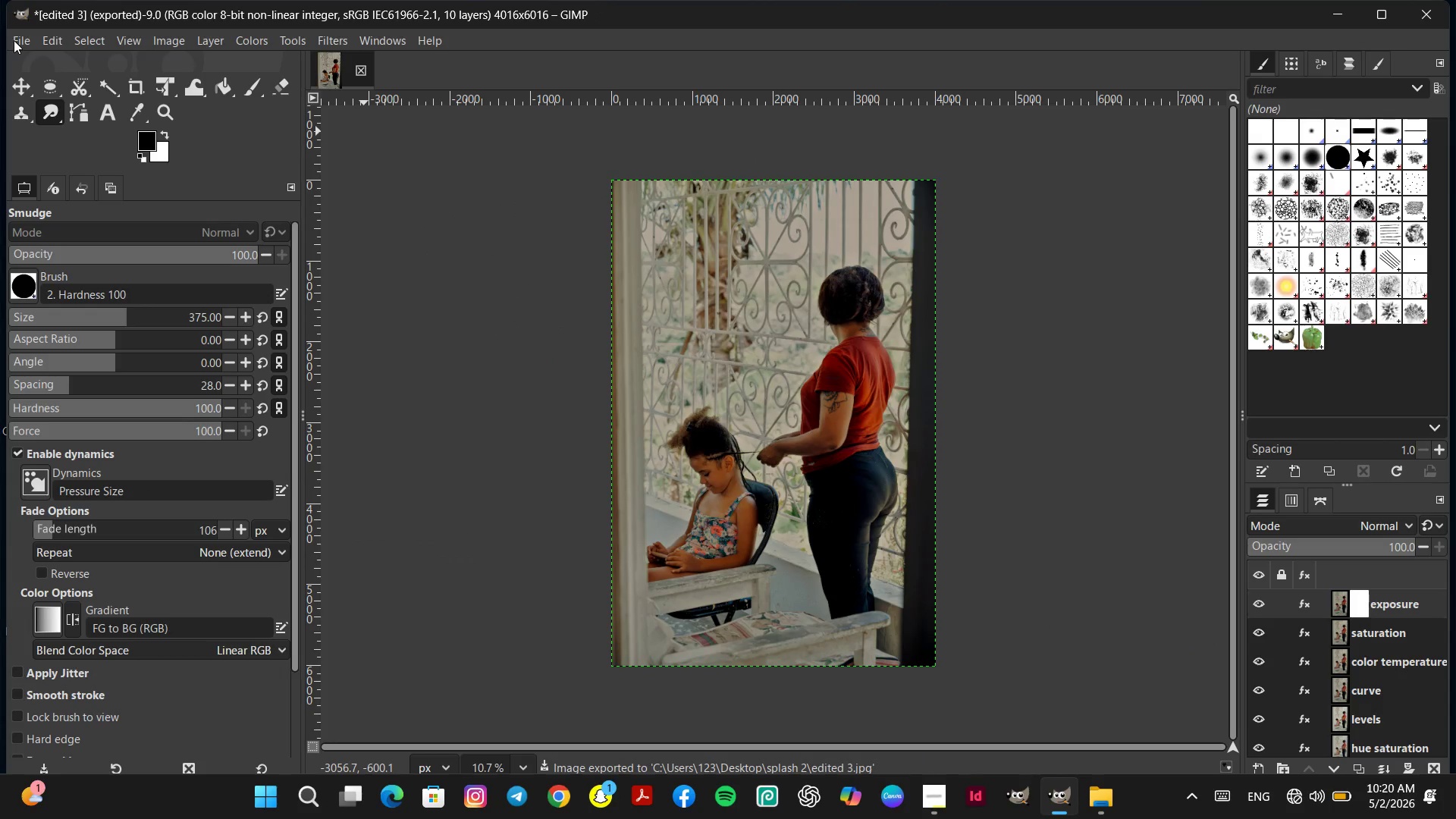 
left_click([1307, 809])
 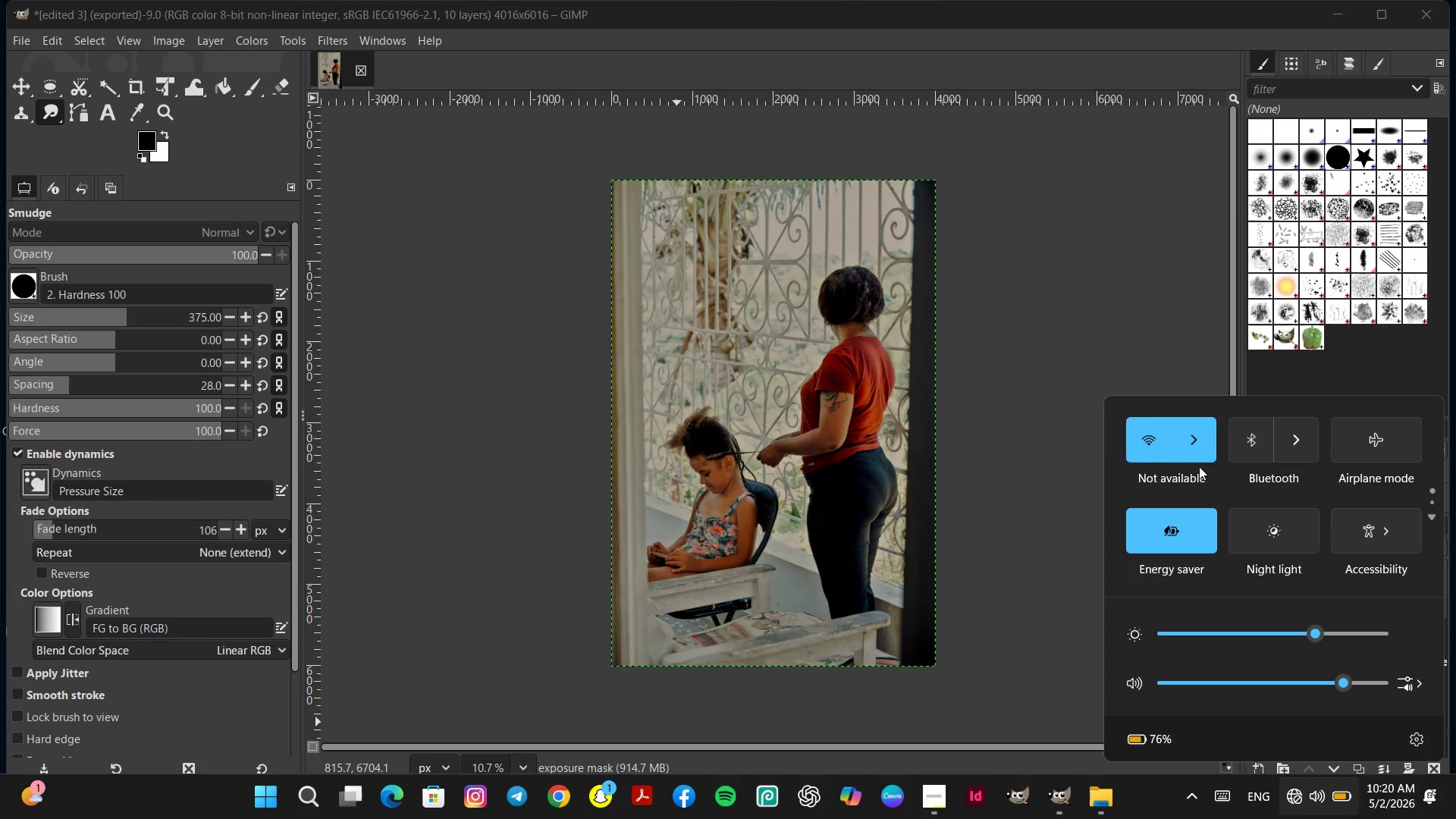 
left_click([1197, 458])
 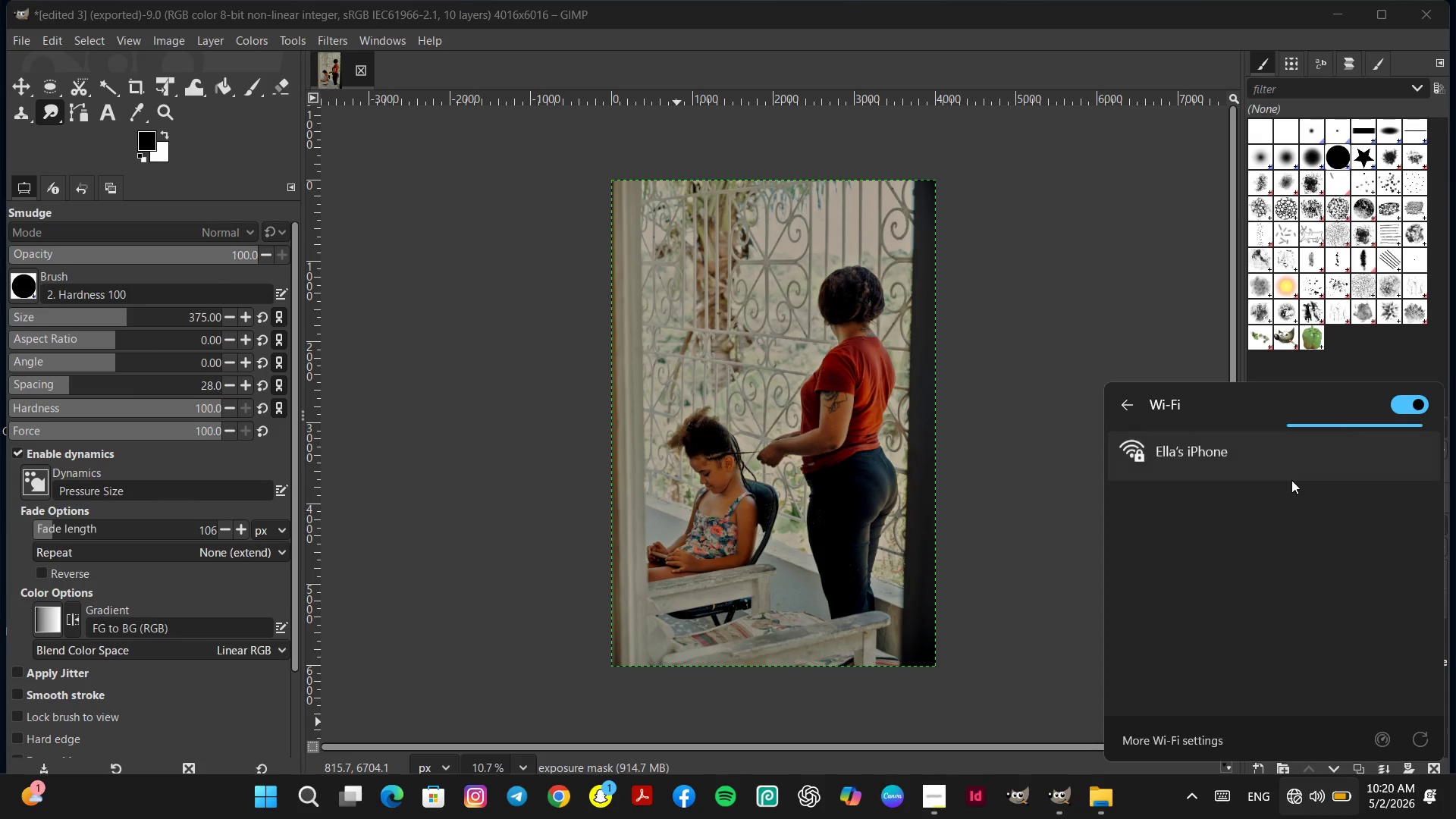 
left_click([1290, 466])
 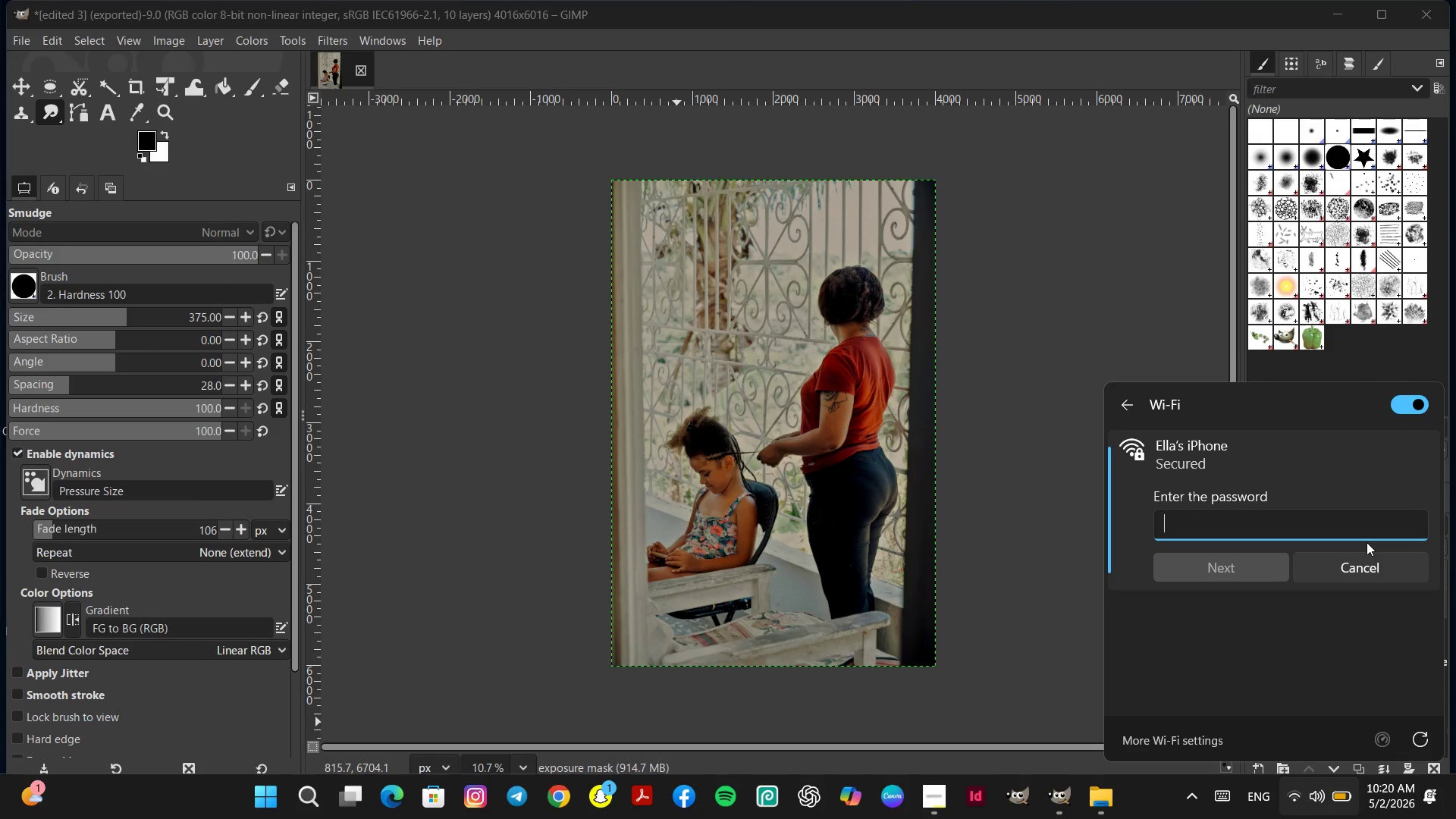 
type(87654321)
 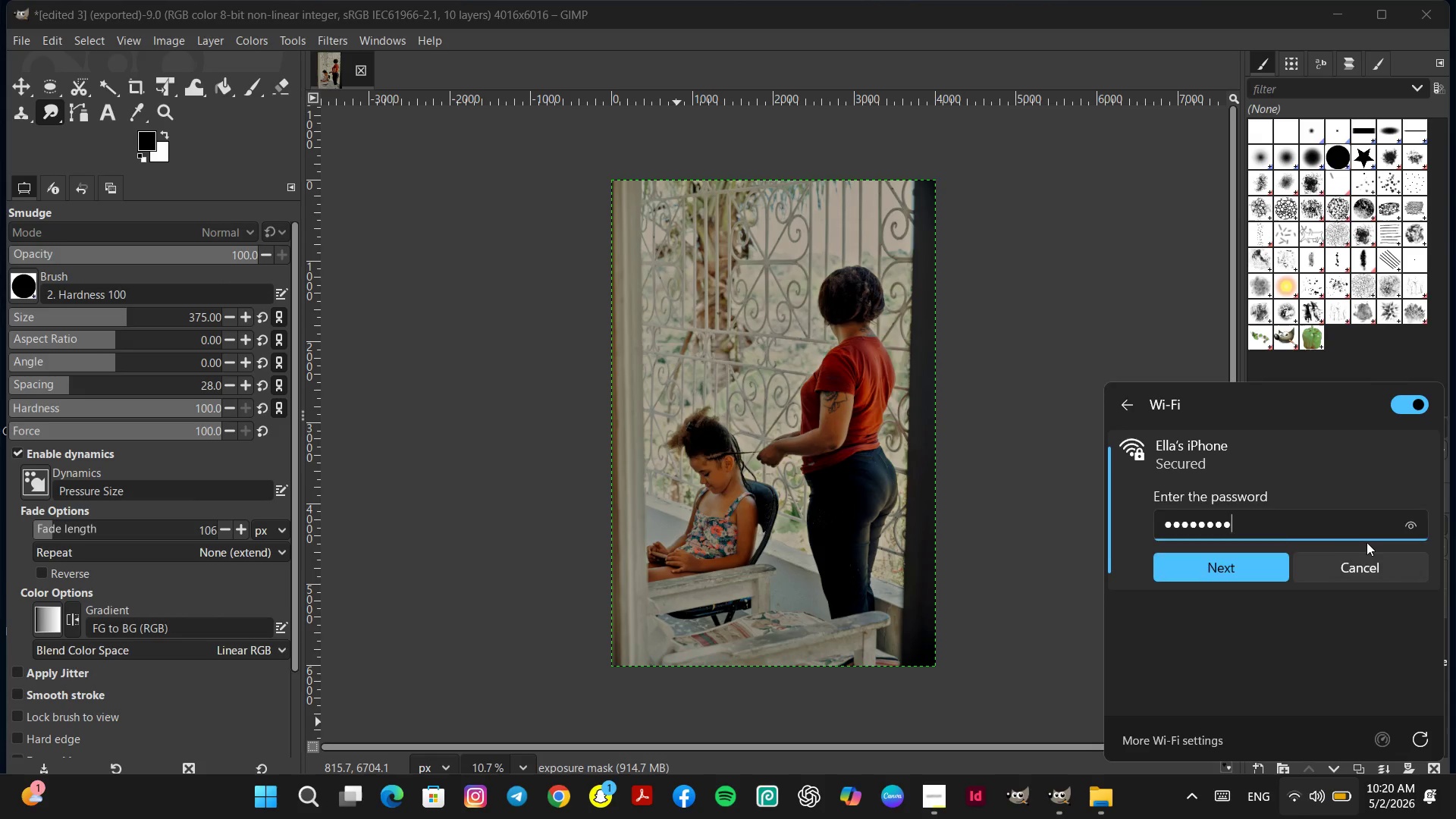 
key(Enter)
 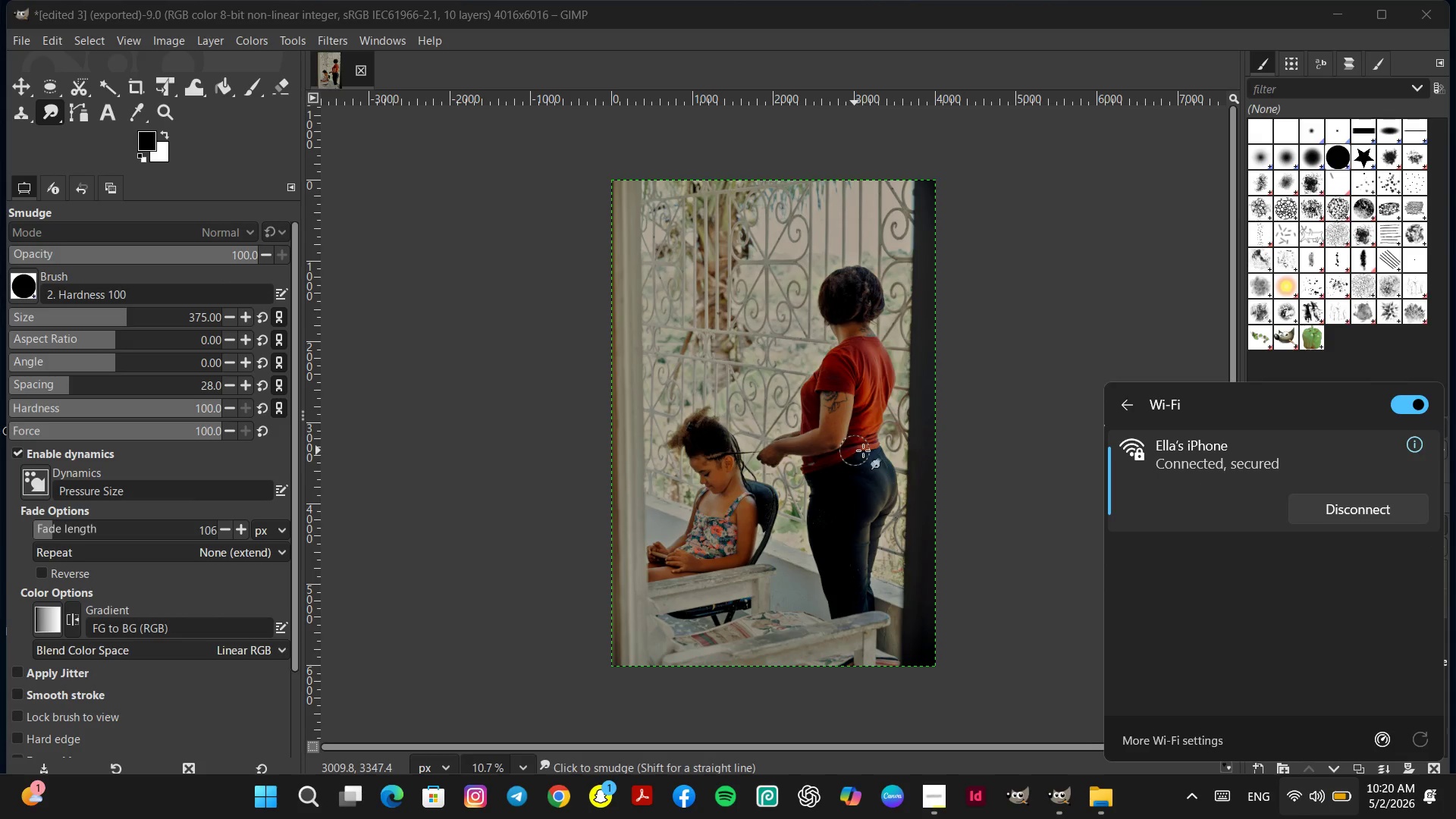 
left_click([1147, 793])
 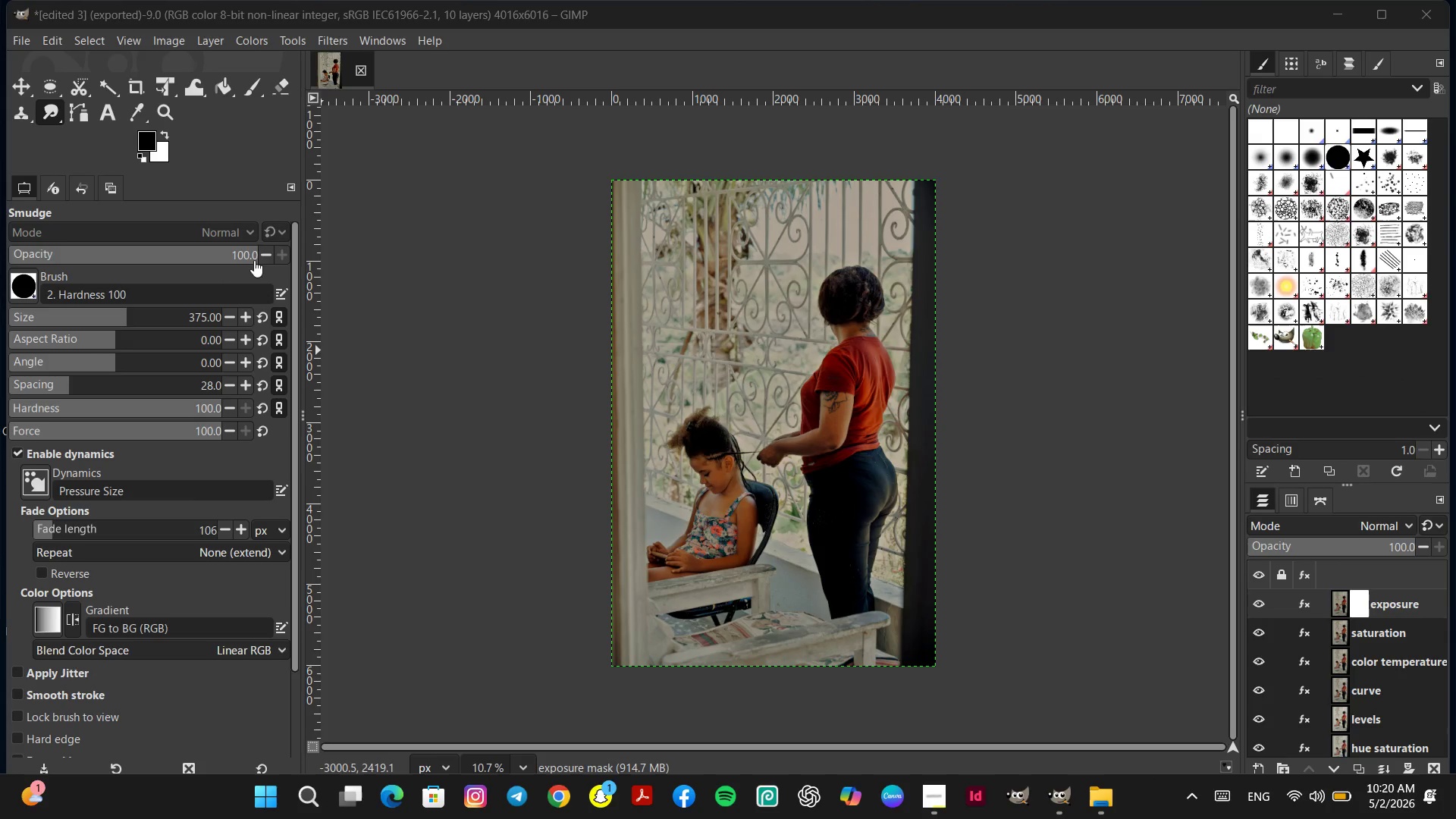 
mouse_move([272, 224])
 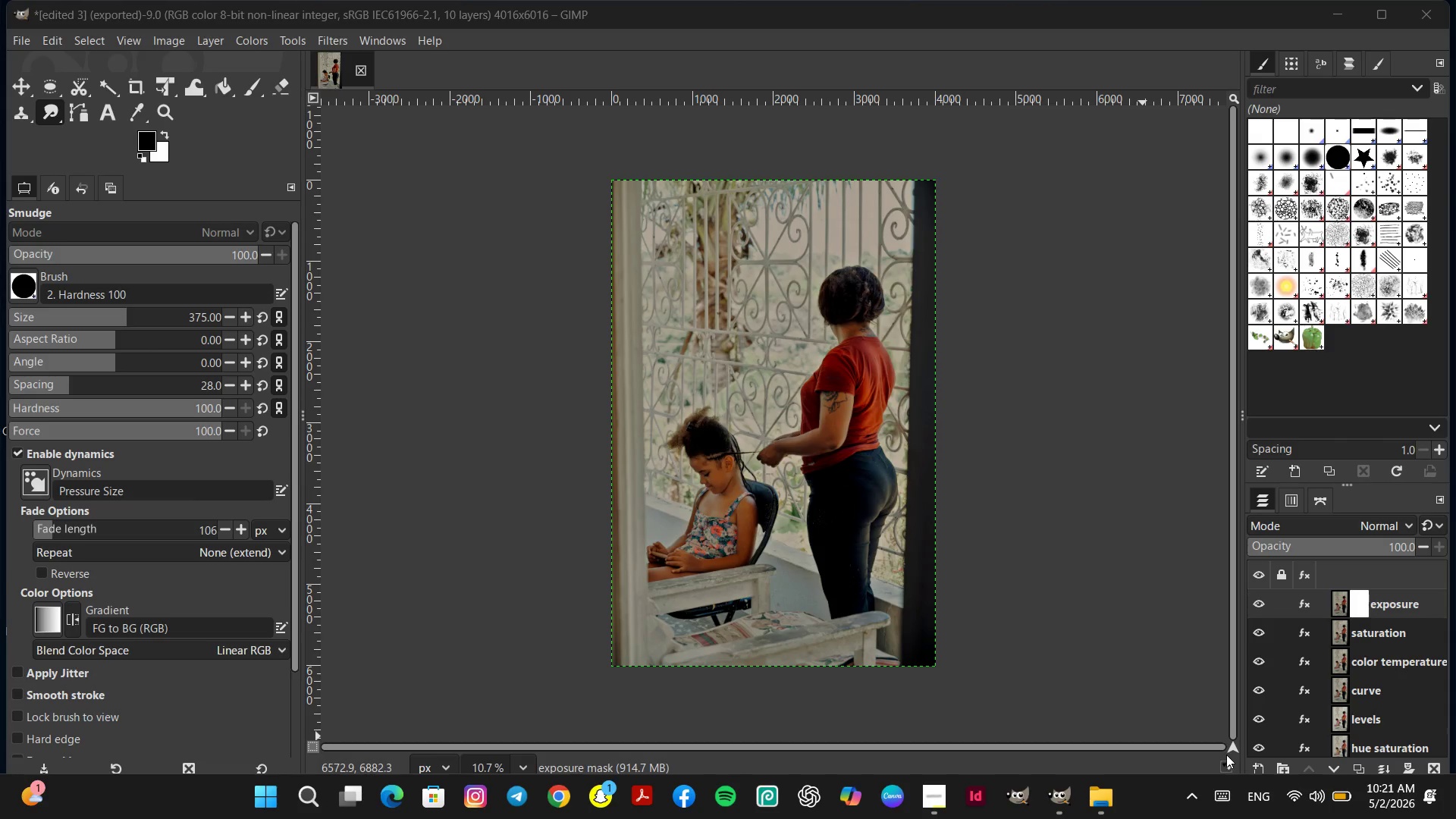 
mouse_move([1294, 793])
 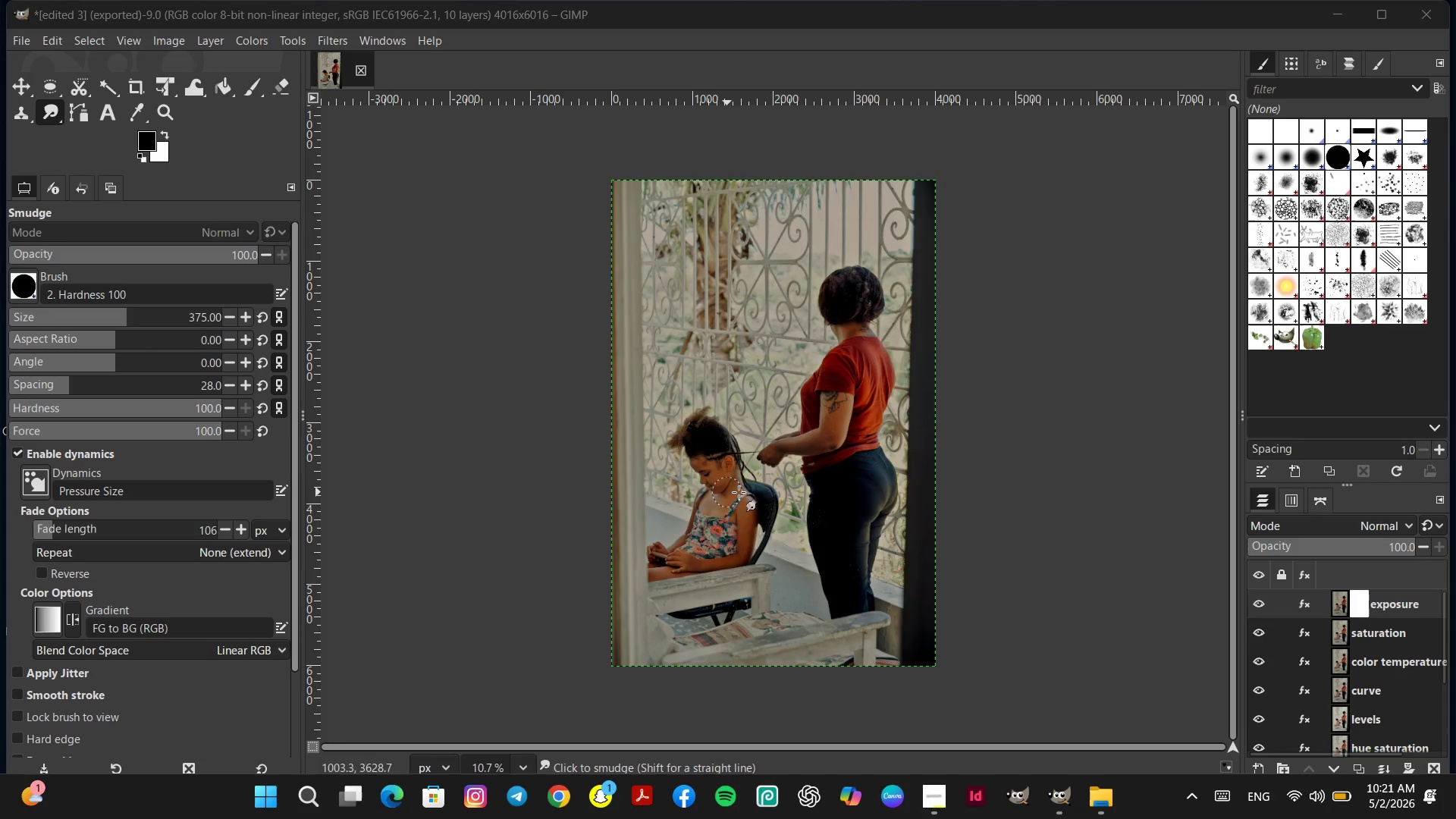 
left_click([934, 787])